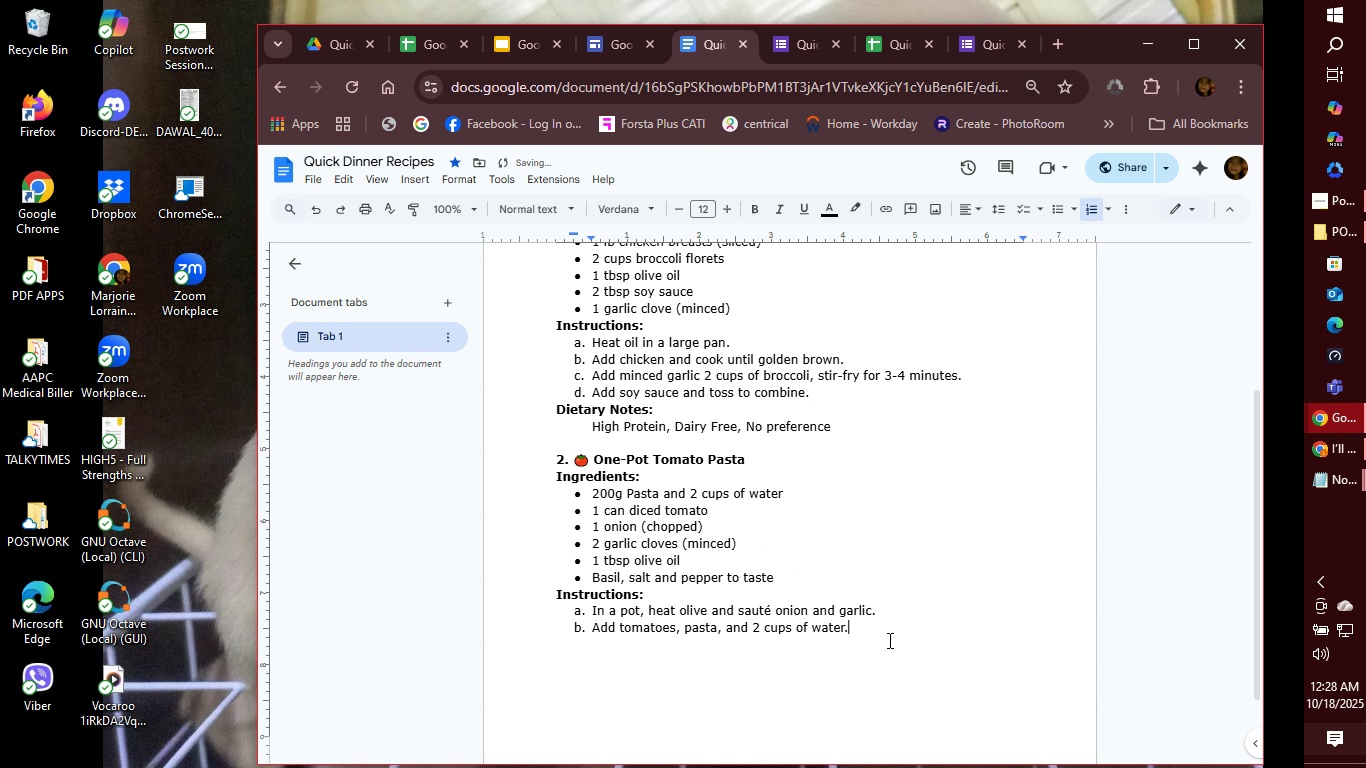 
key(Enter)
 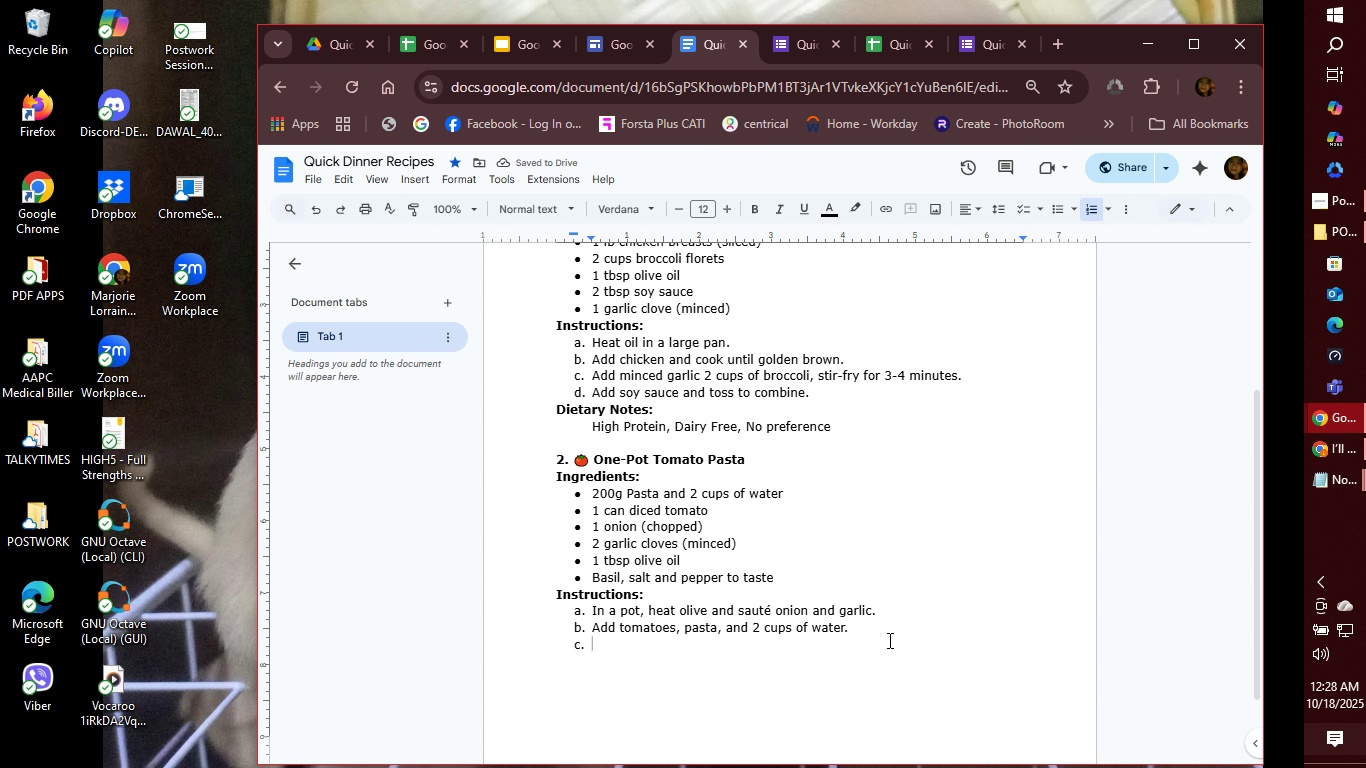 
type(Simmer until pasta cooked )
key(Backspace)
key(Backspace)
key(Backspace)
key(Backspace)
key(Backspace)
key(Backspace)
key(Backspace)
type(is coked and lquid is redu e)
key(Backspace)
key(Backspace)
type(ced)
 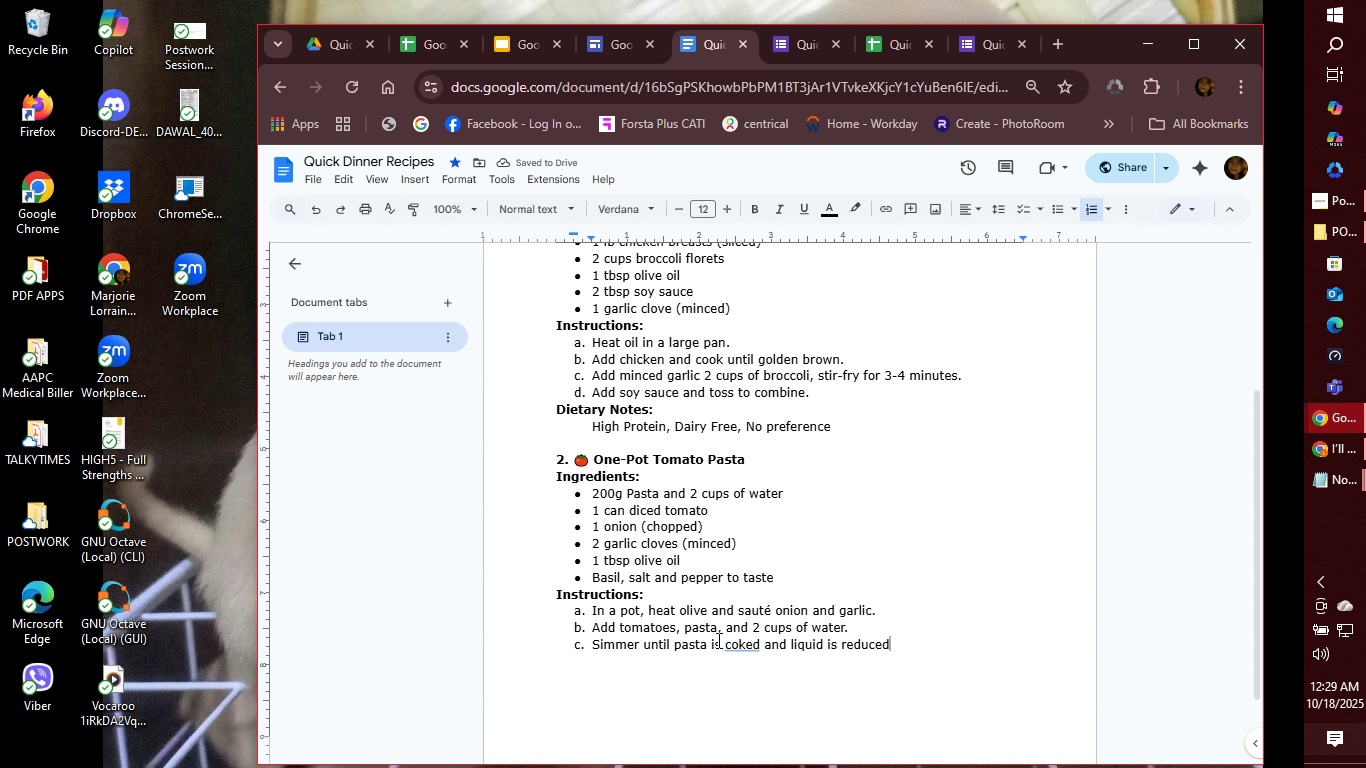 
left_click([737, 643])
 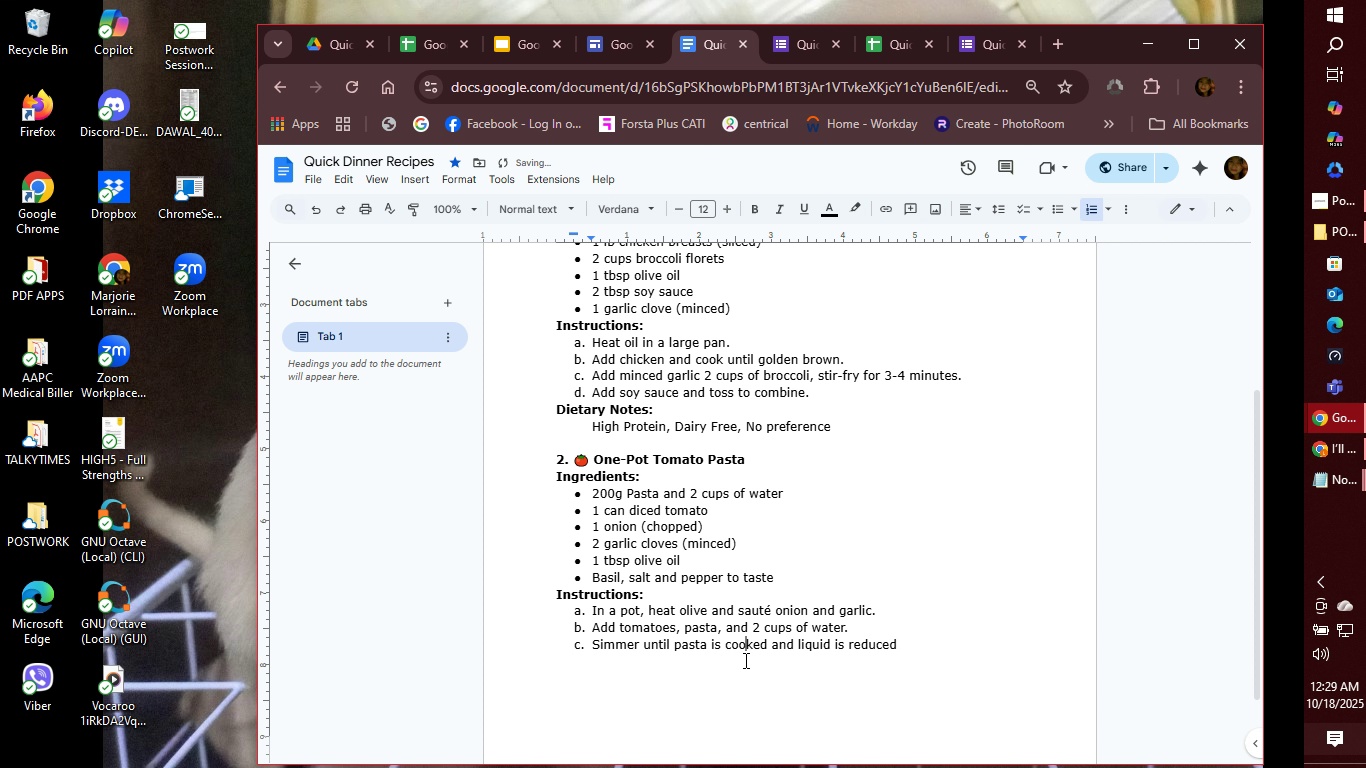 
key(O)
 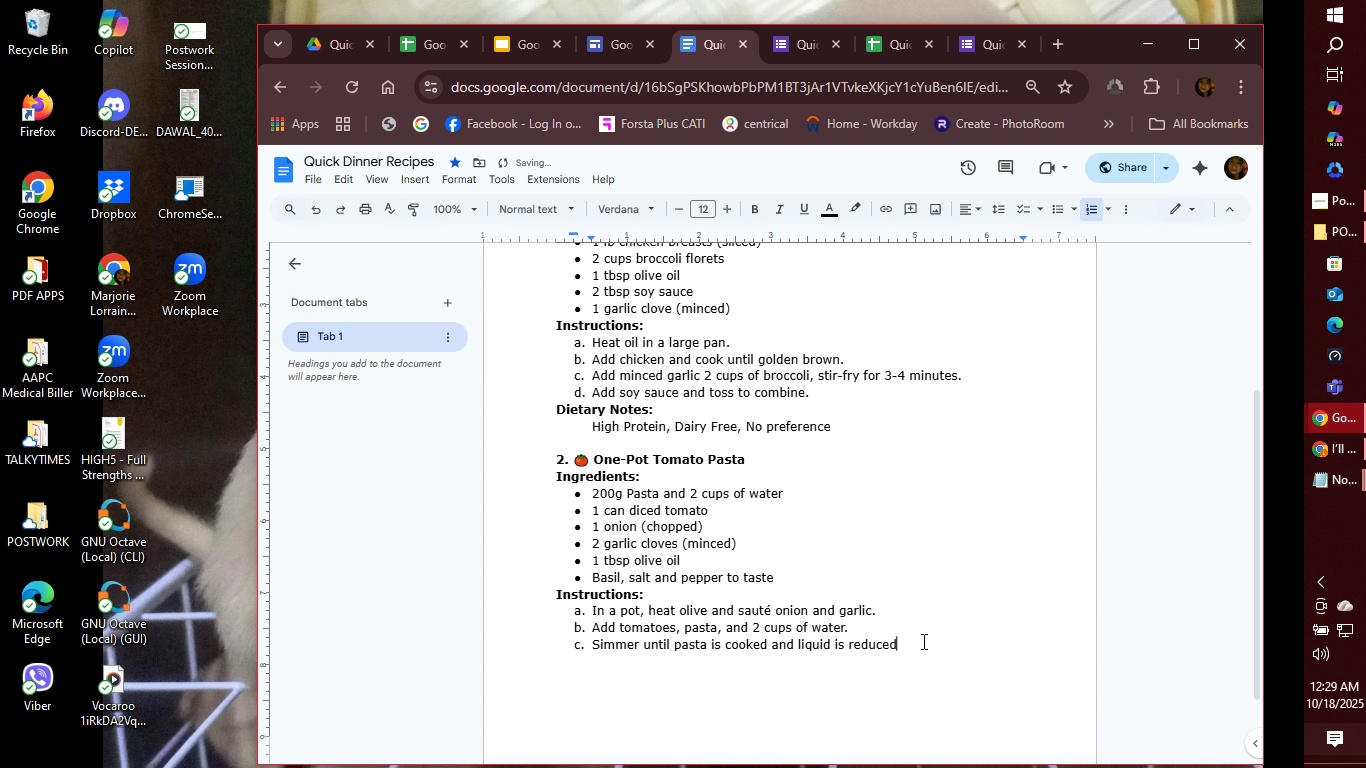 
left_click([922, 641])
 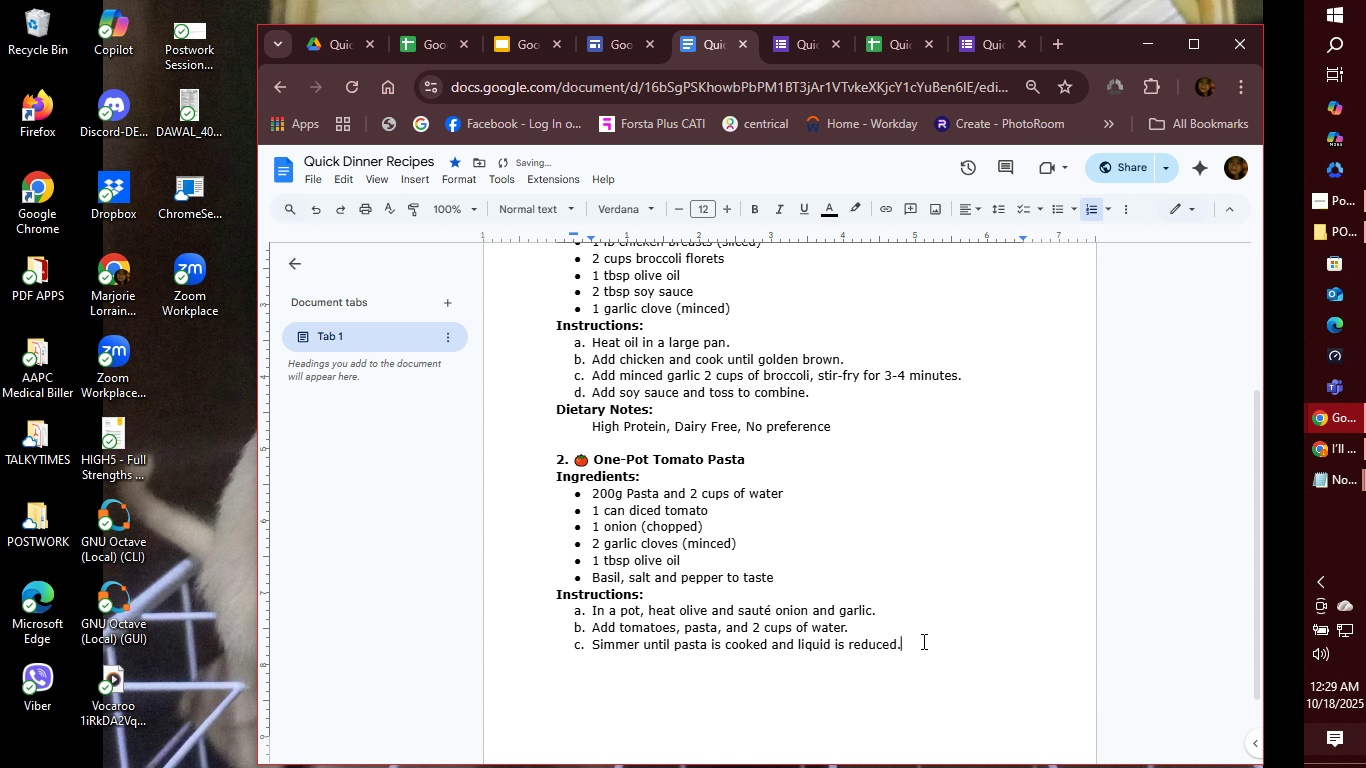 
key(Period)
 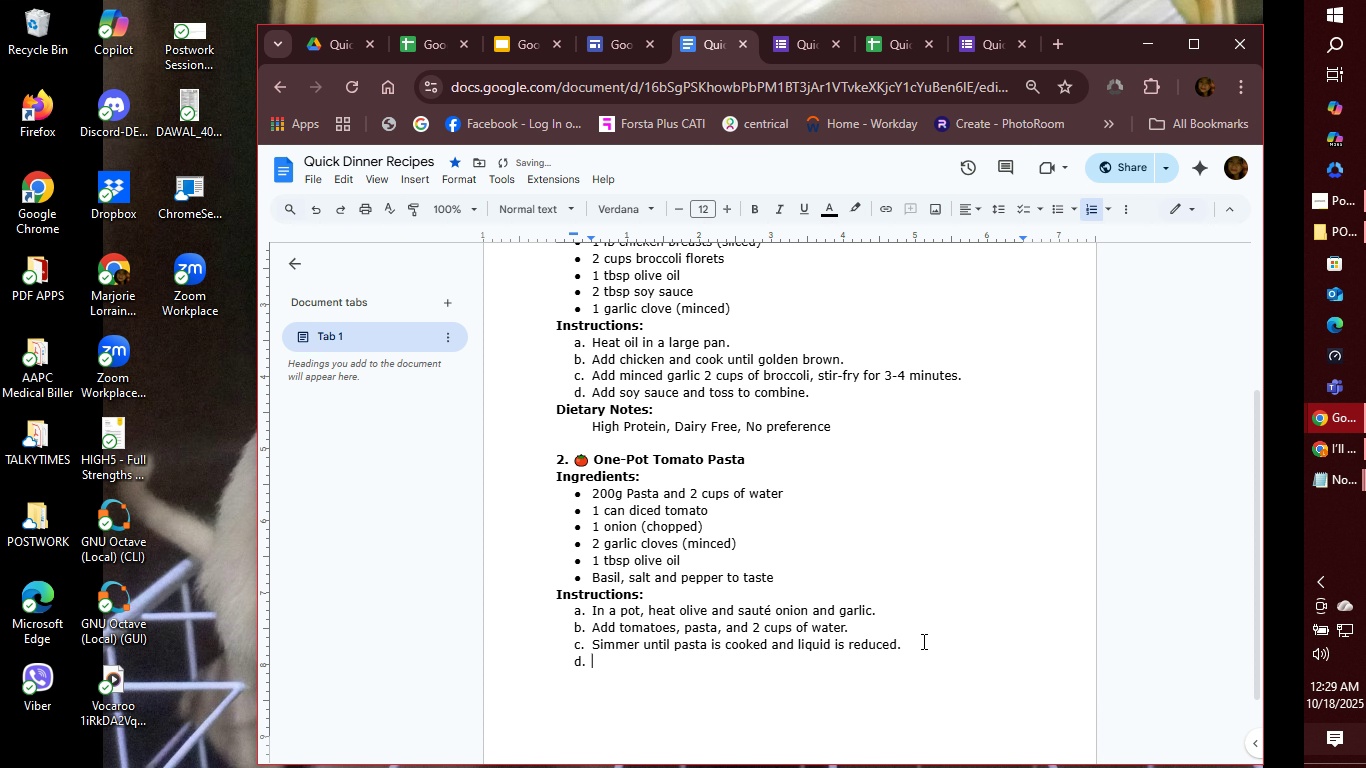 
key(Enter)
 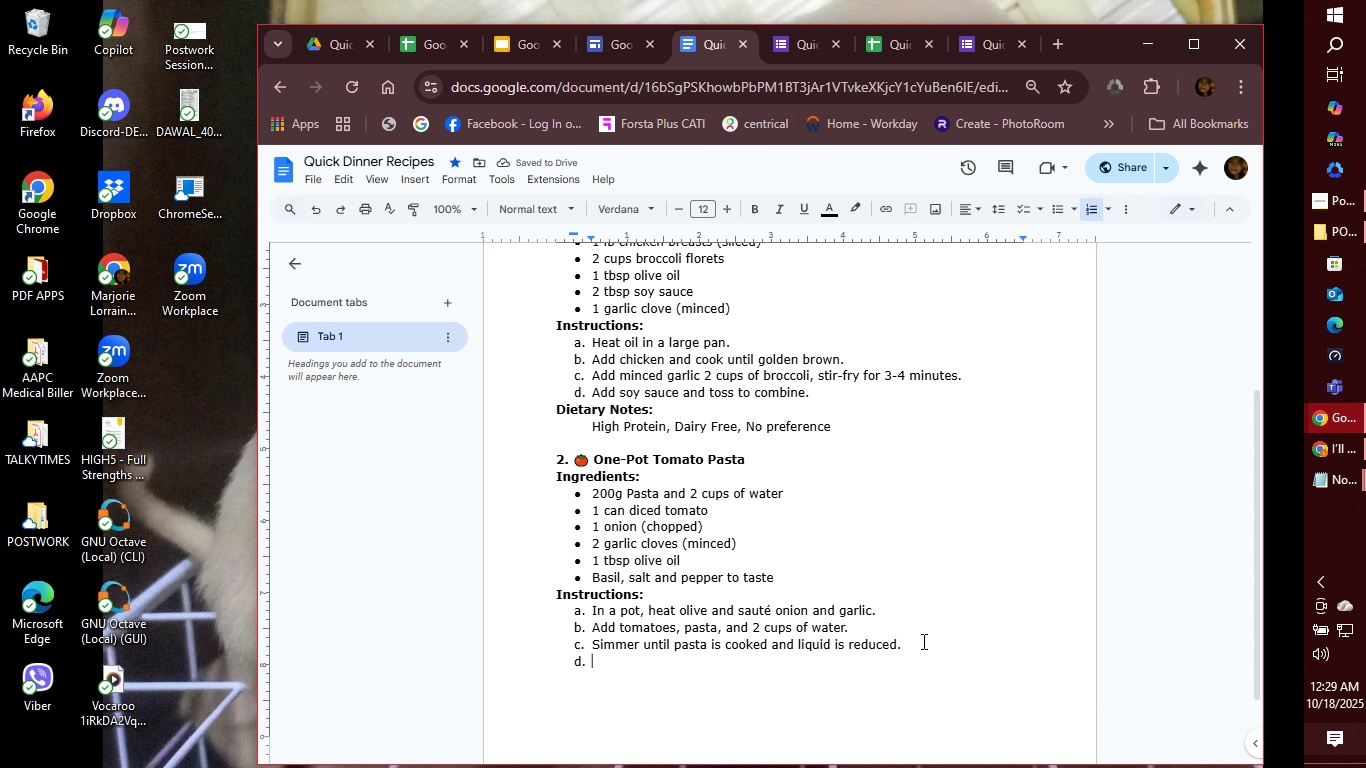 
type(Season with basil )
key(Backspace)
type(, salt )
key(Backspace)
type(, and pepper.)
 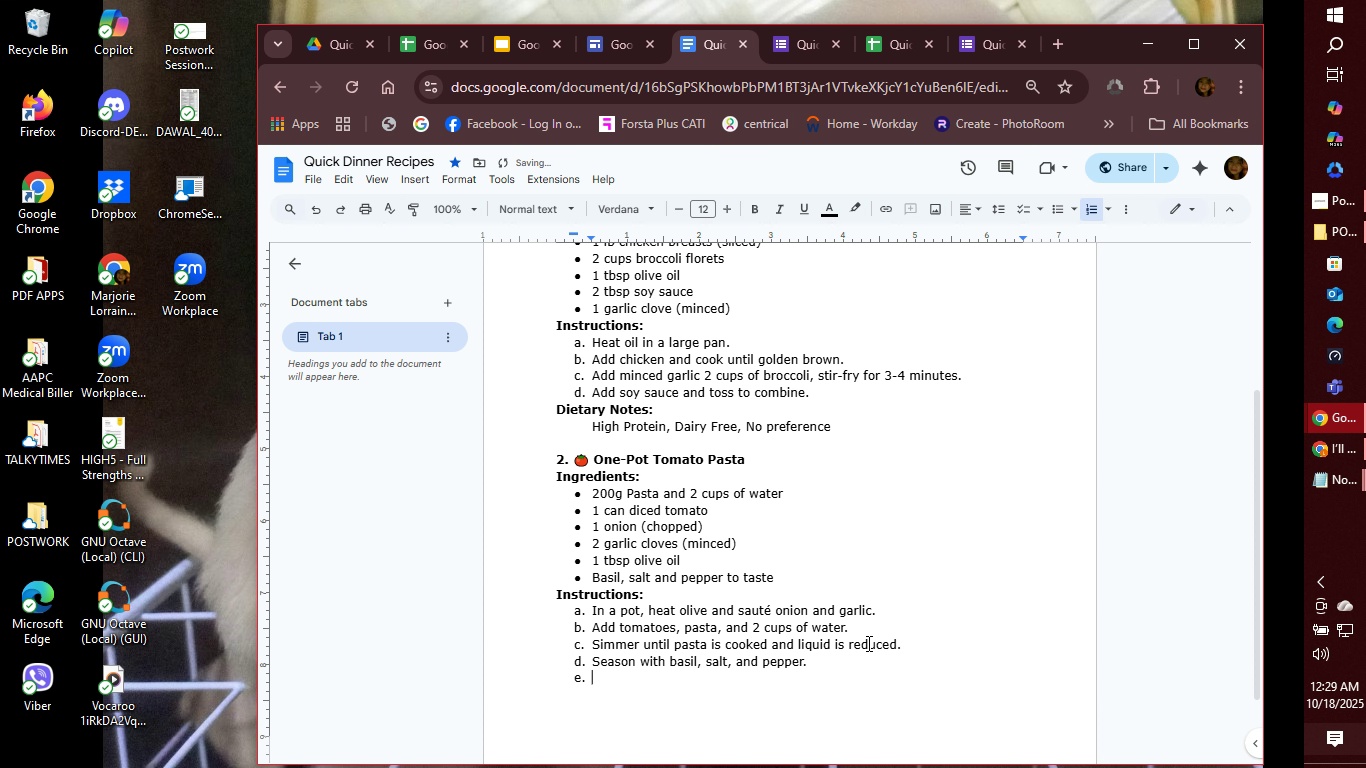 
key(Enter)
 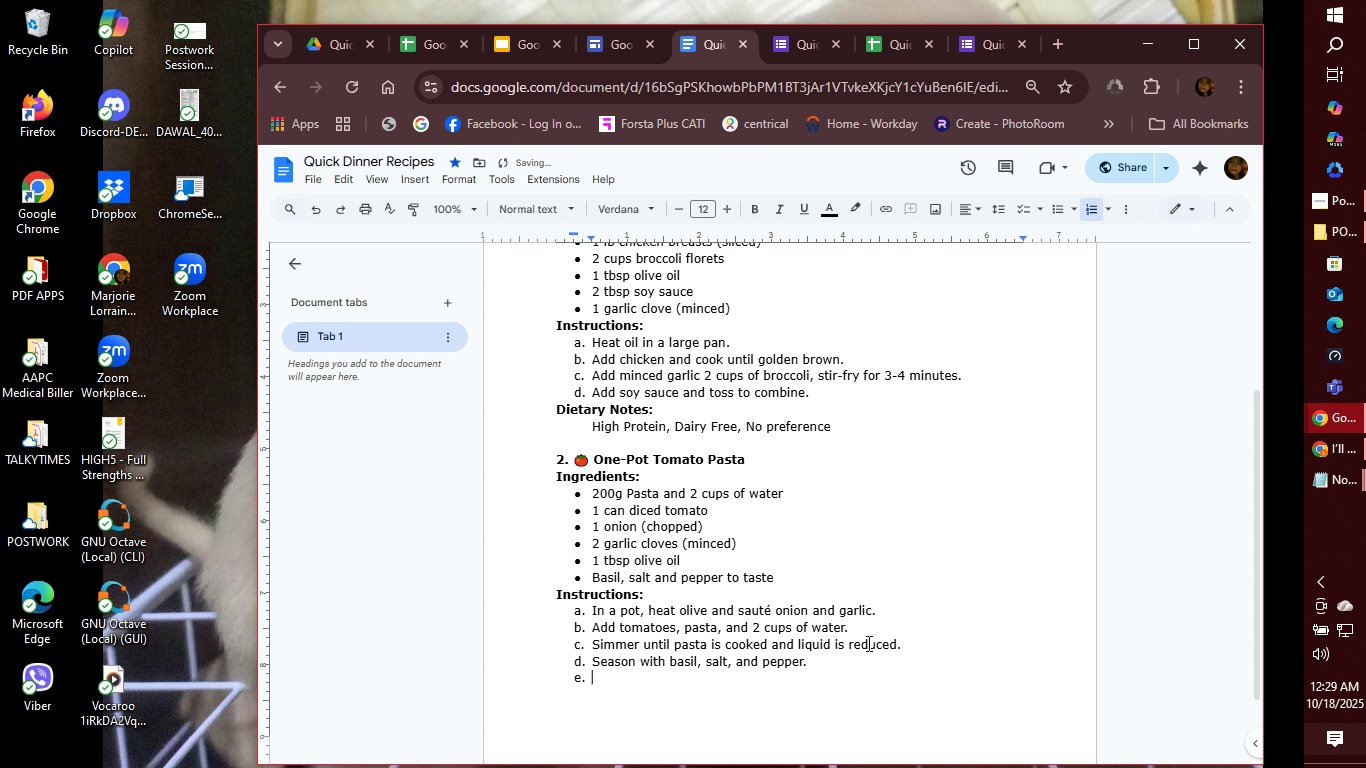 
key(Backspace)
 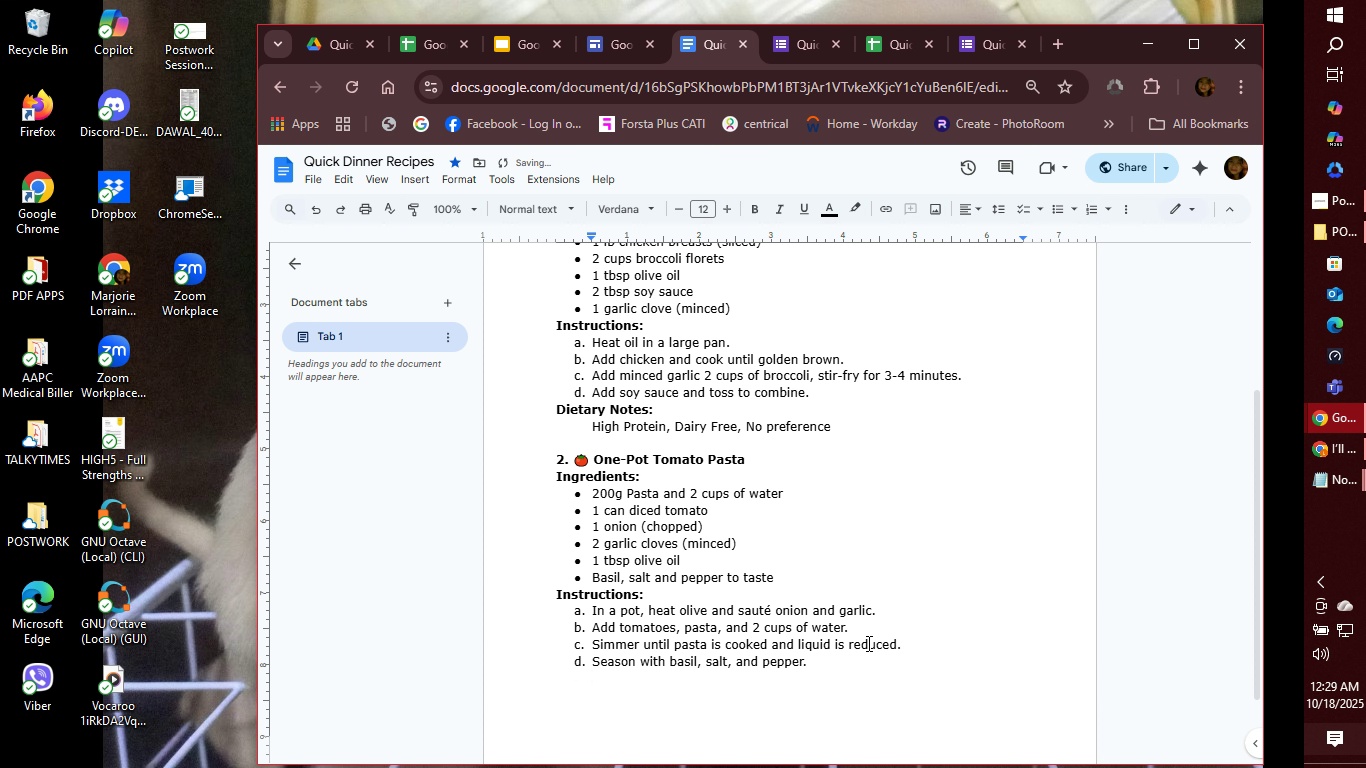 
key(Backspace)
 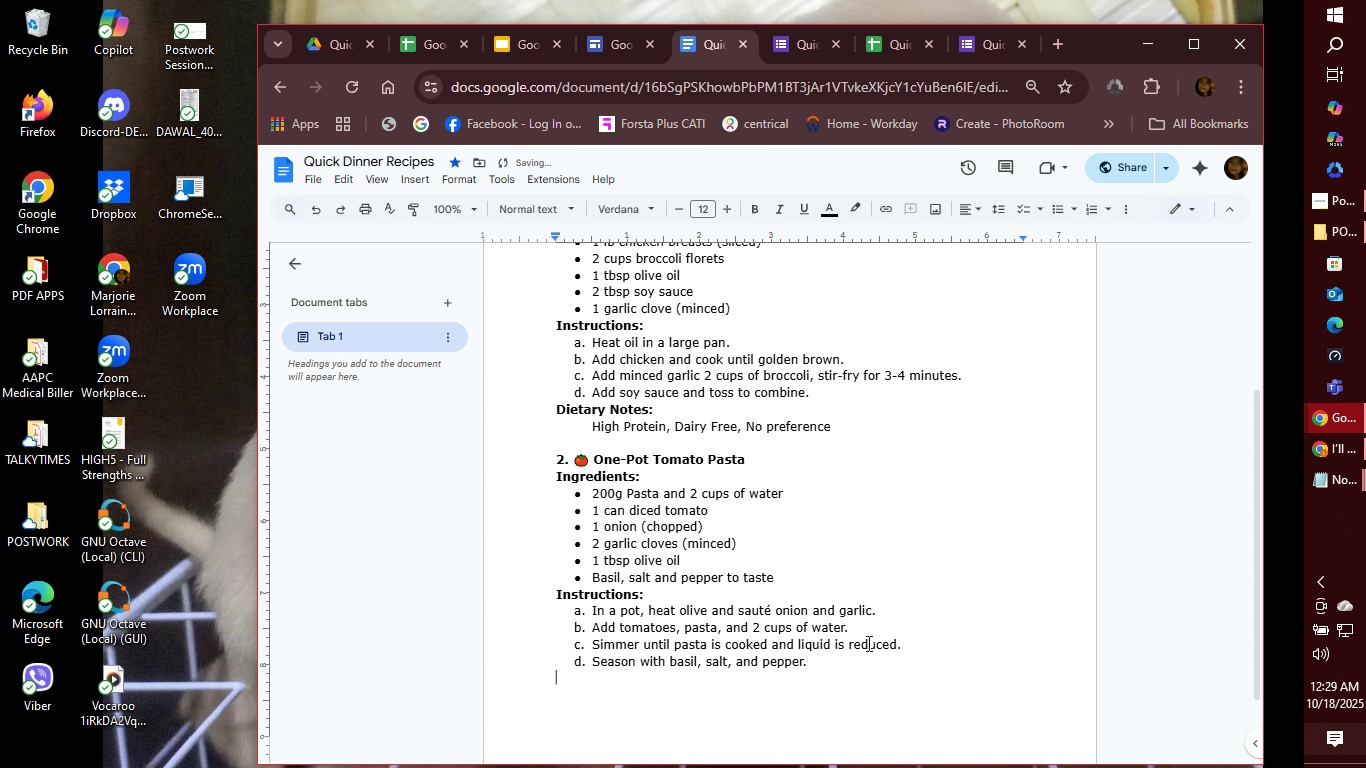 
key(Control+B)
 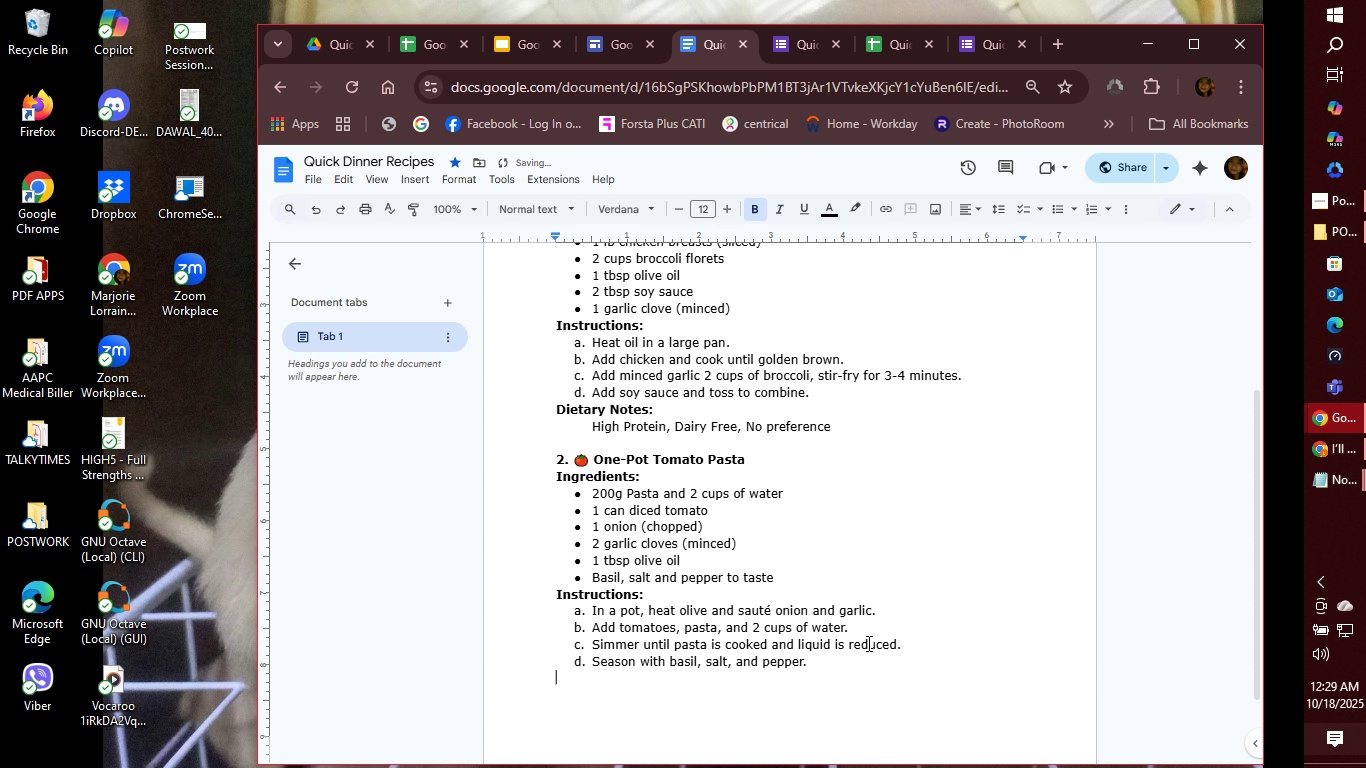 
type(Dietary Notes:)
 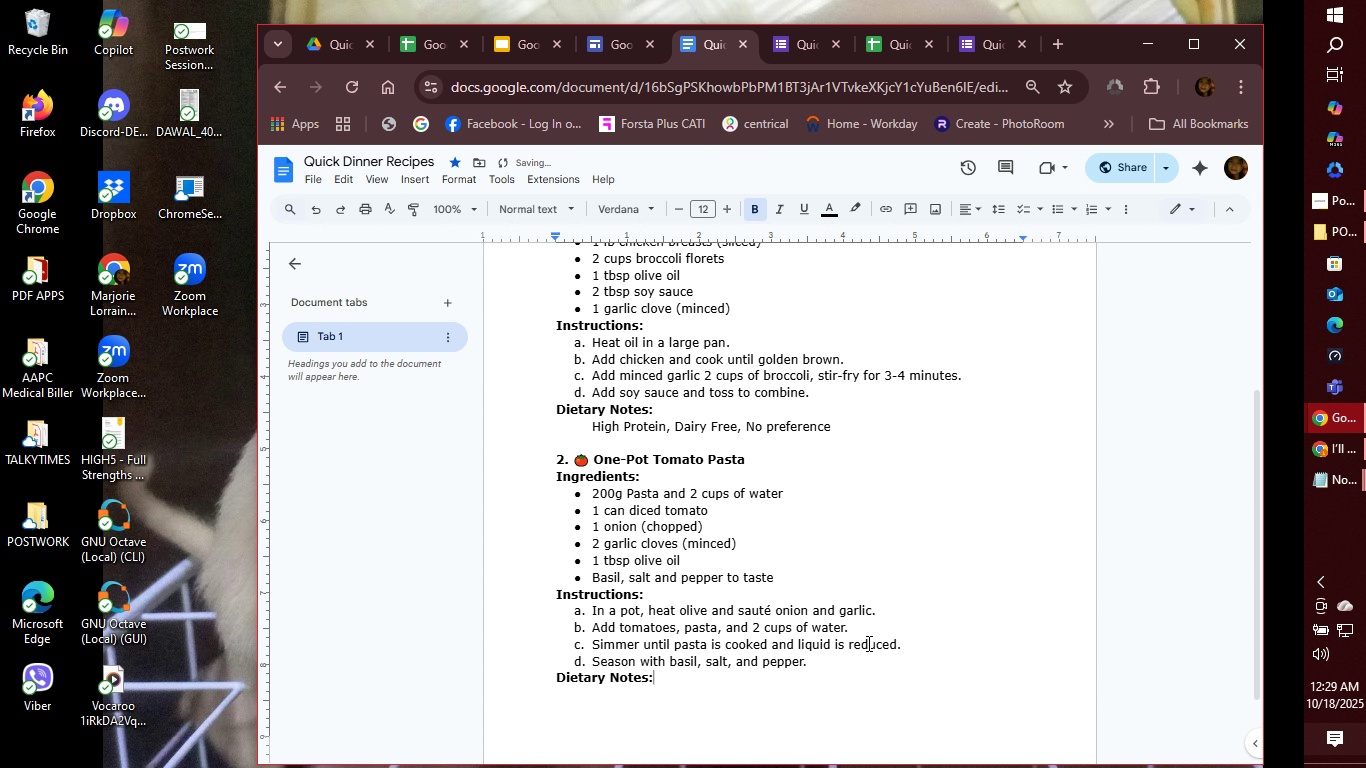 
key(Enter)
 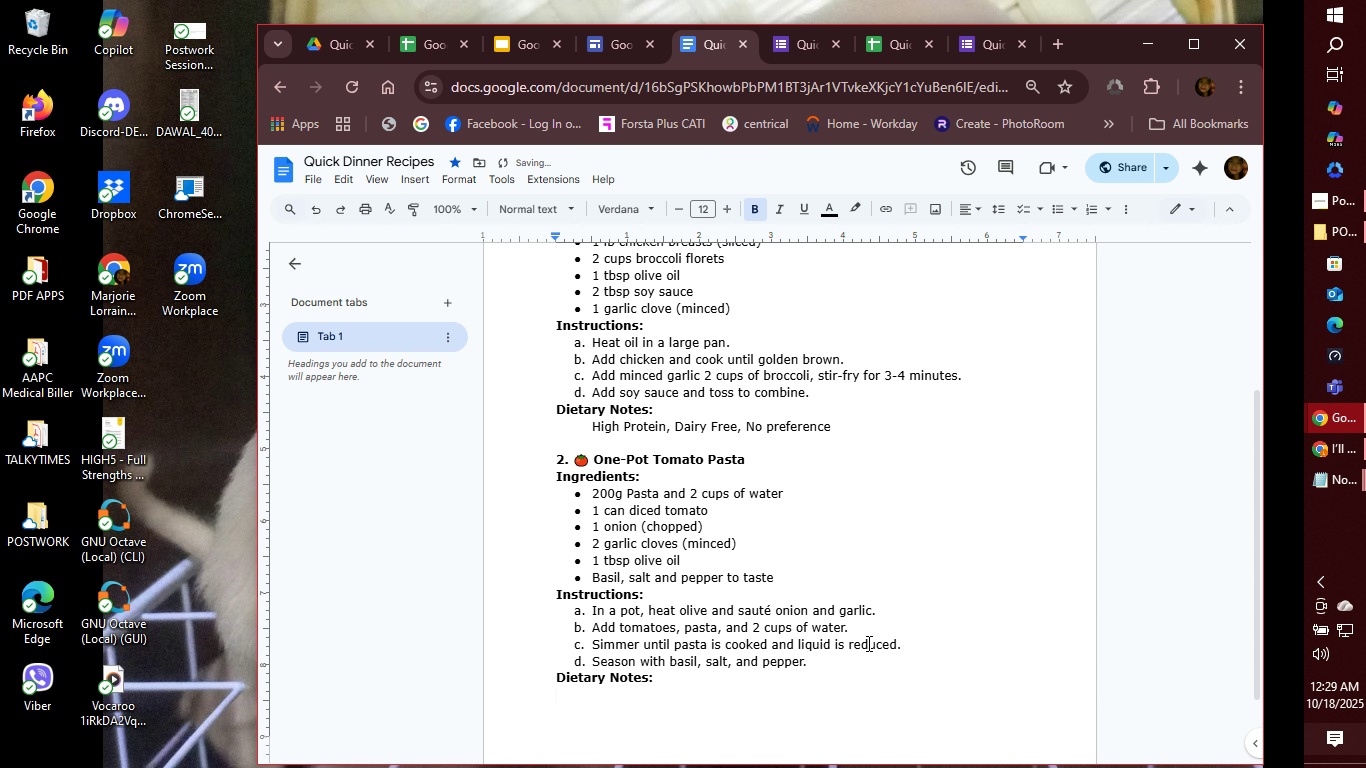 
key(Control+B)
 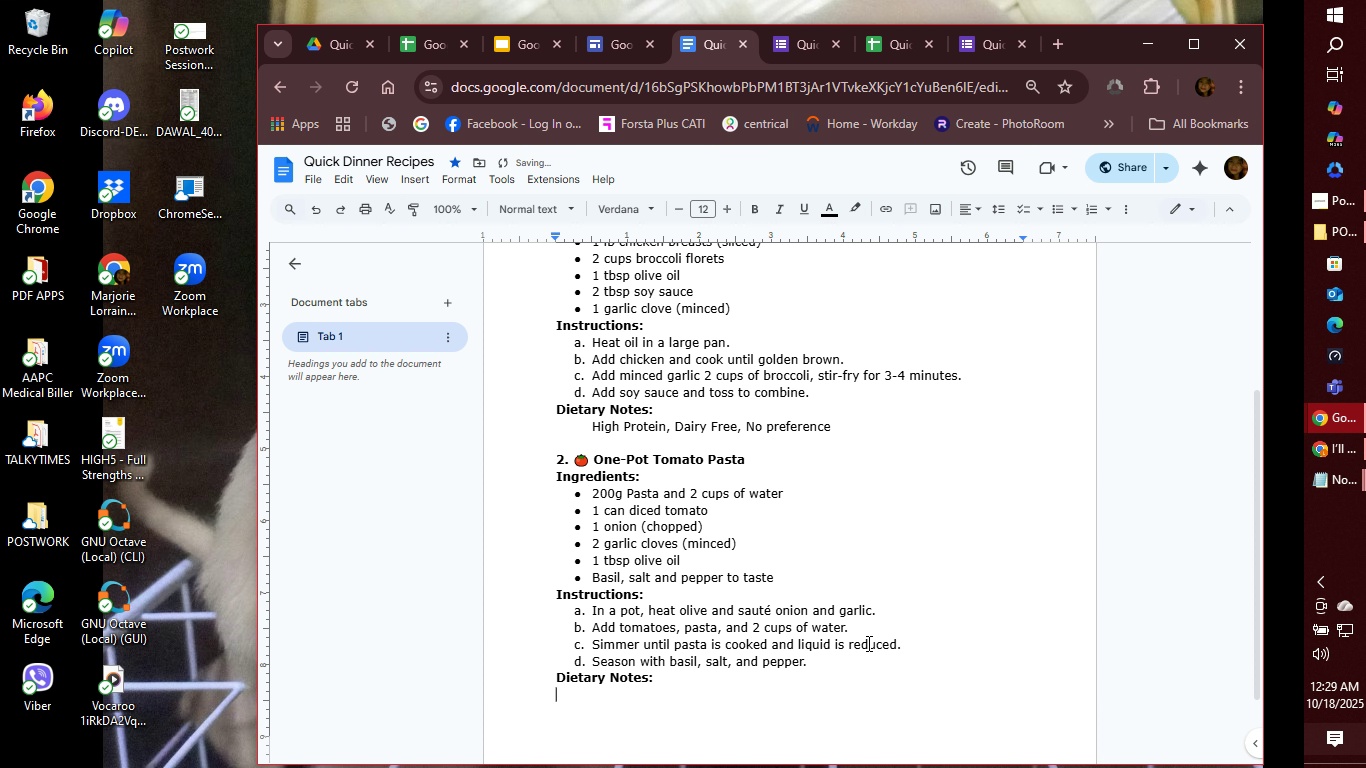 
key(Tab)
type(Vegetarian, No preference)
 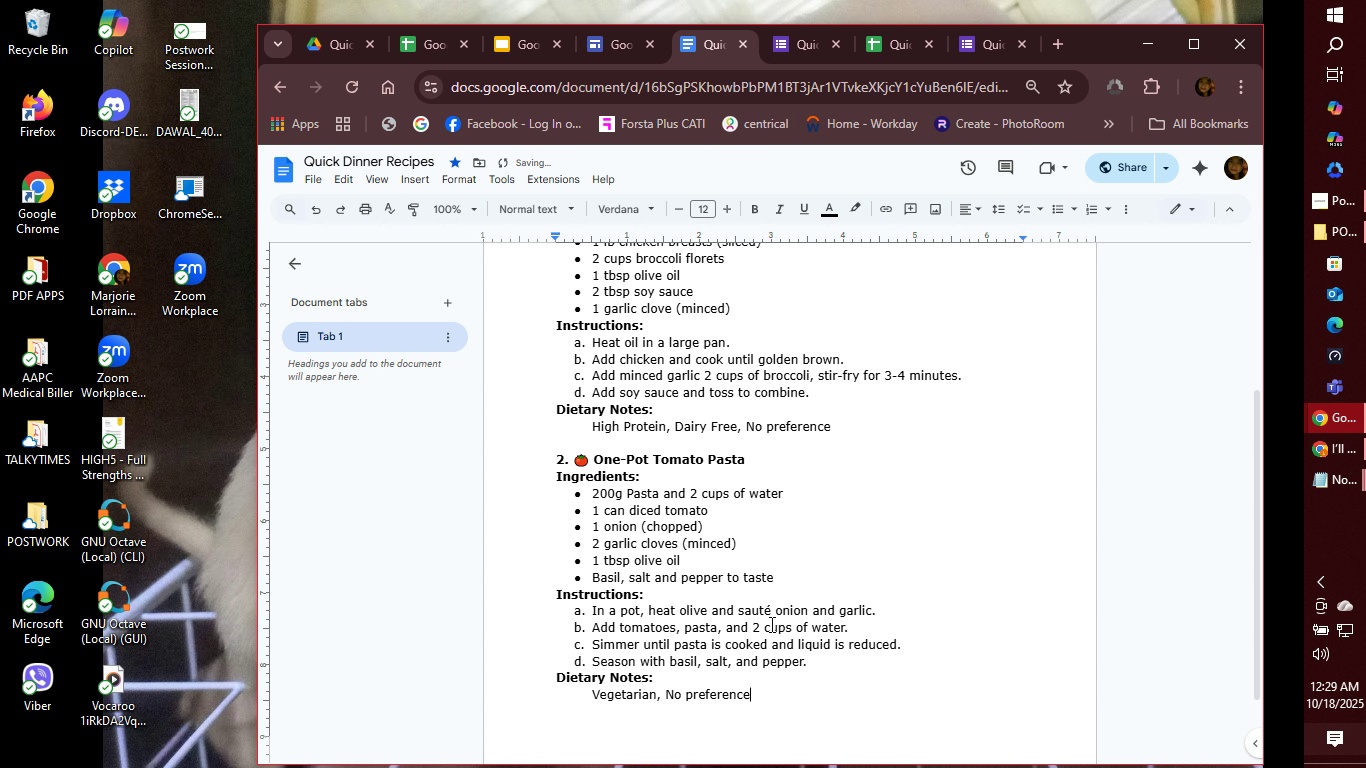 
key(Enter)
 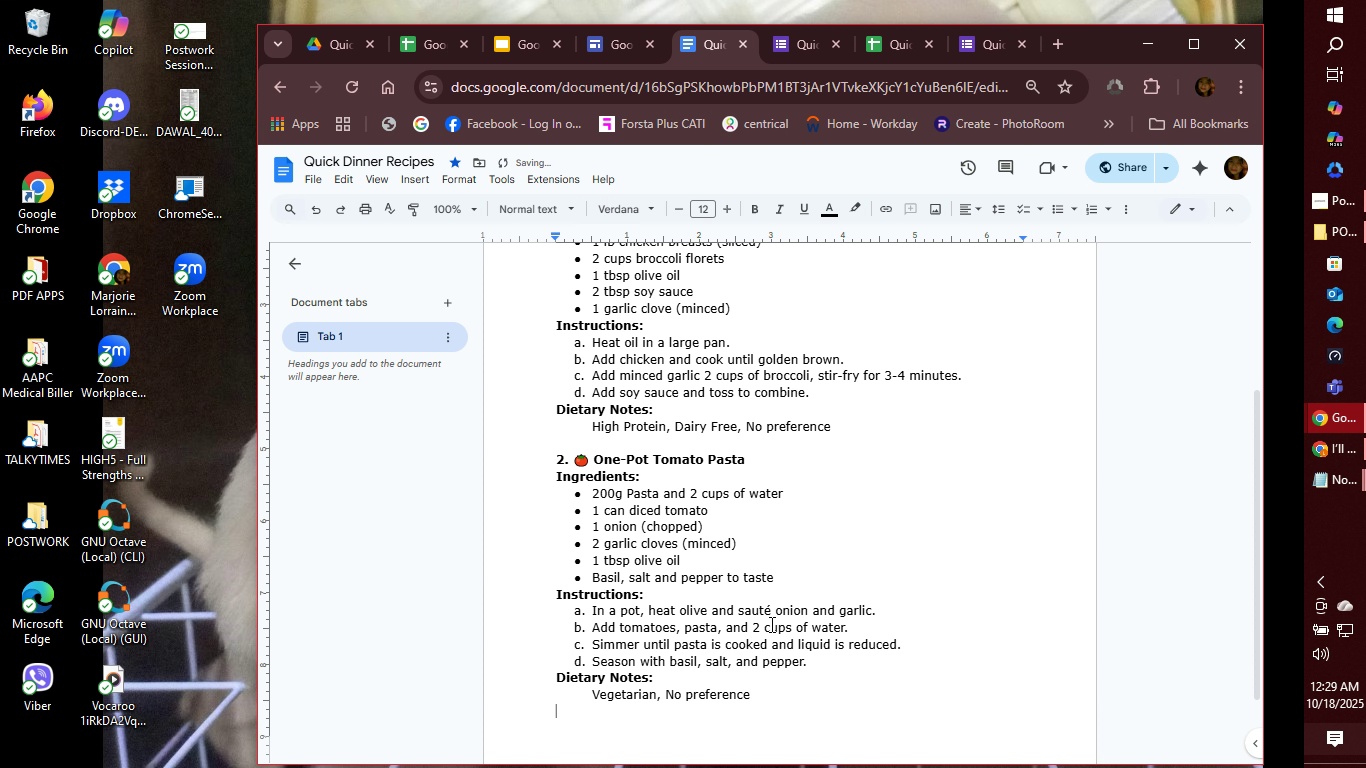 
key(Enter)
 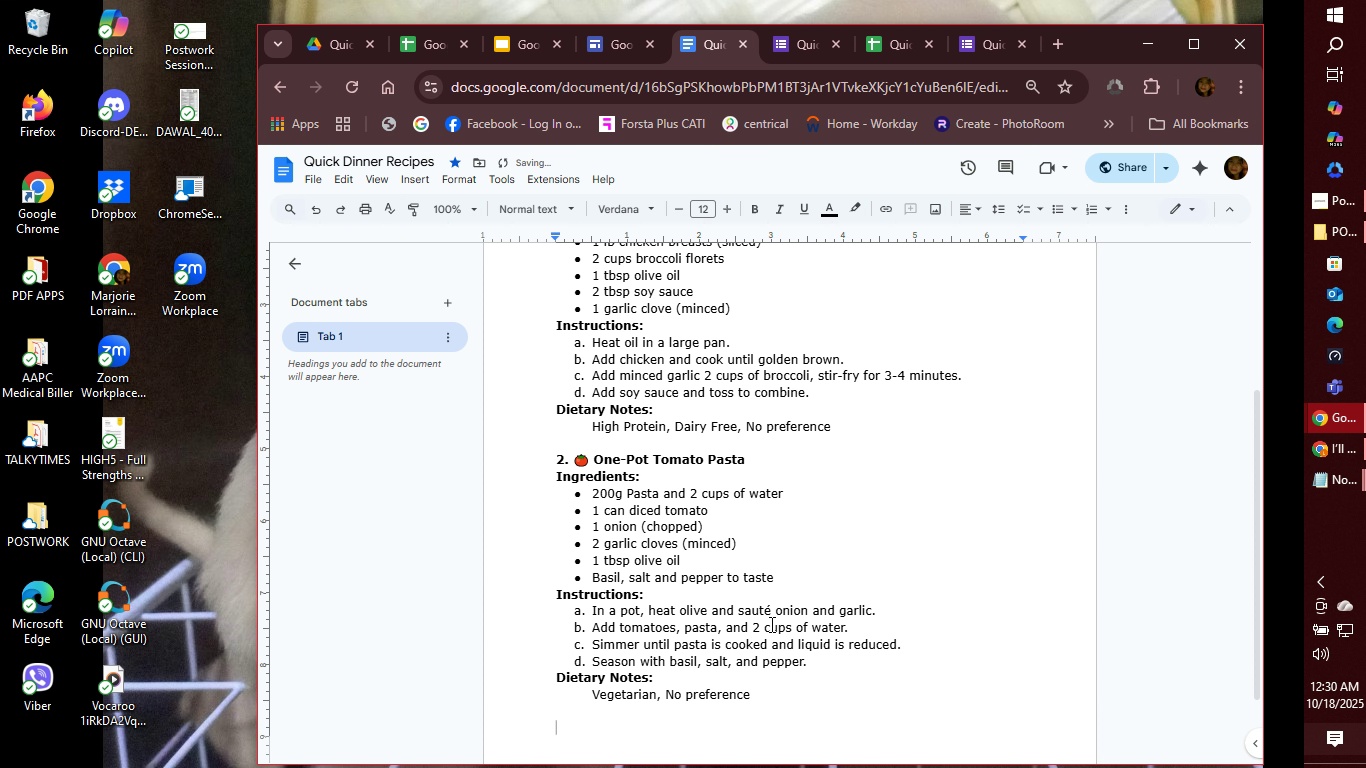 
key(Control+B)
 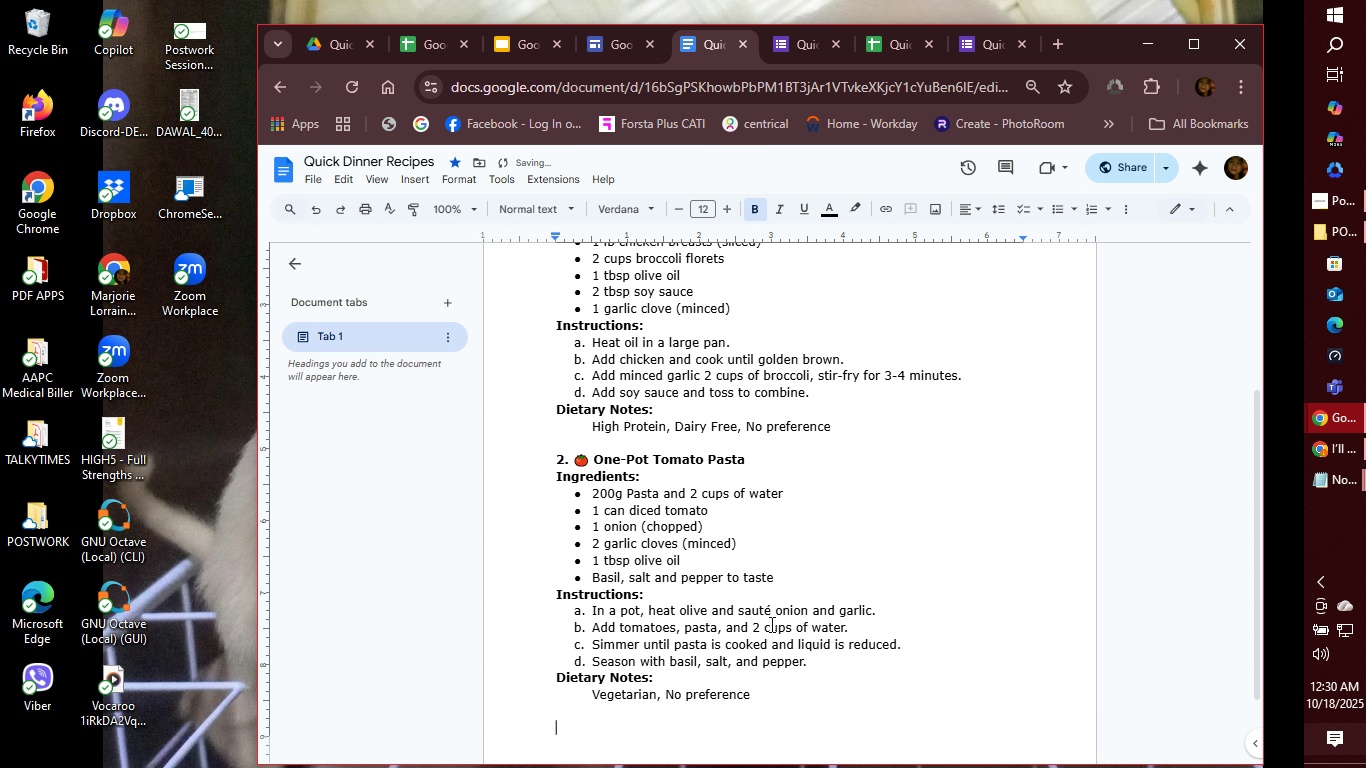 
key(3)
 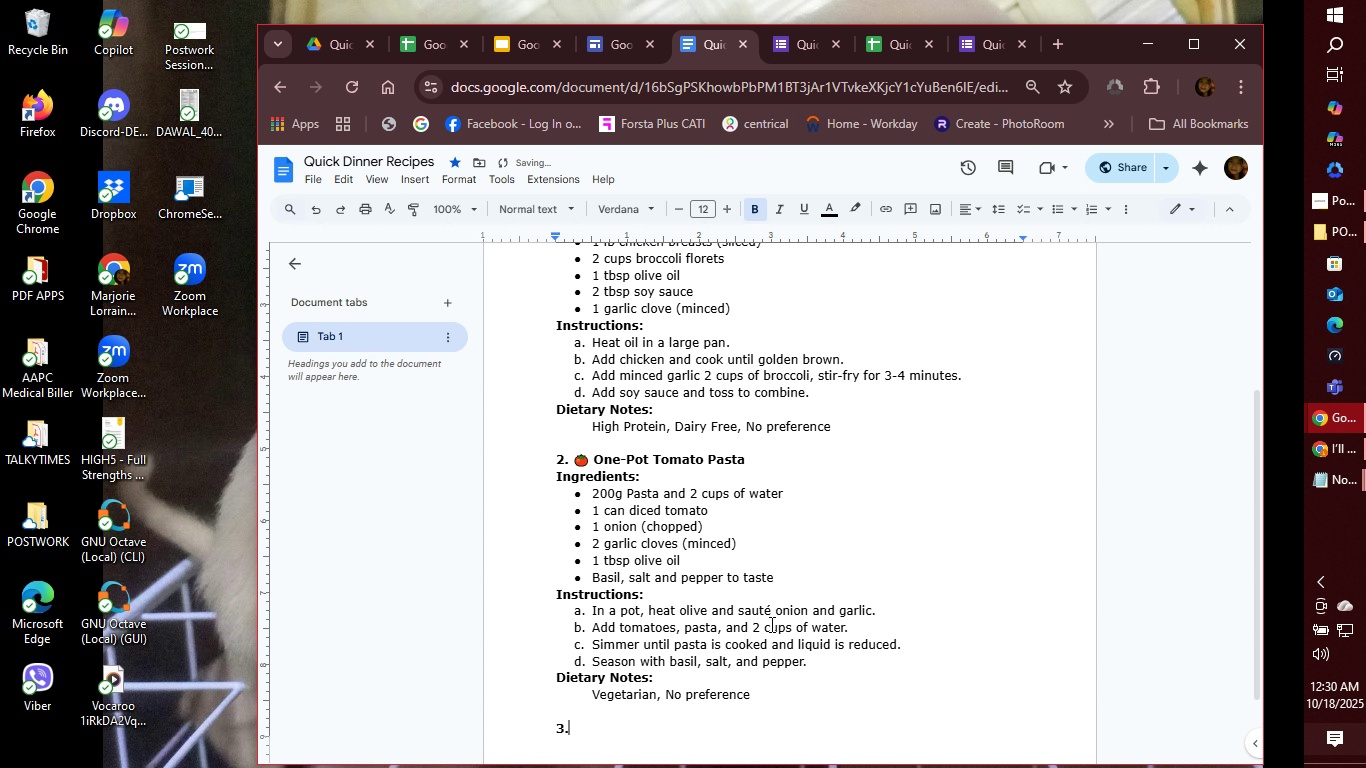 
key(Period)
 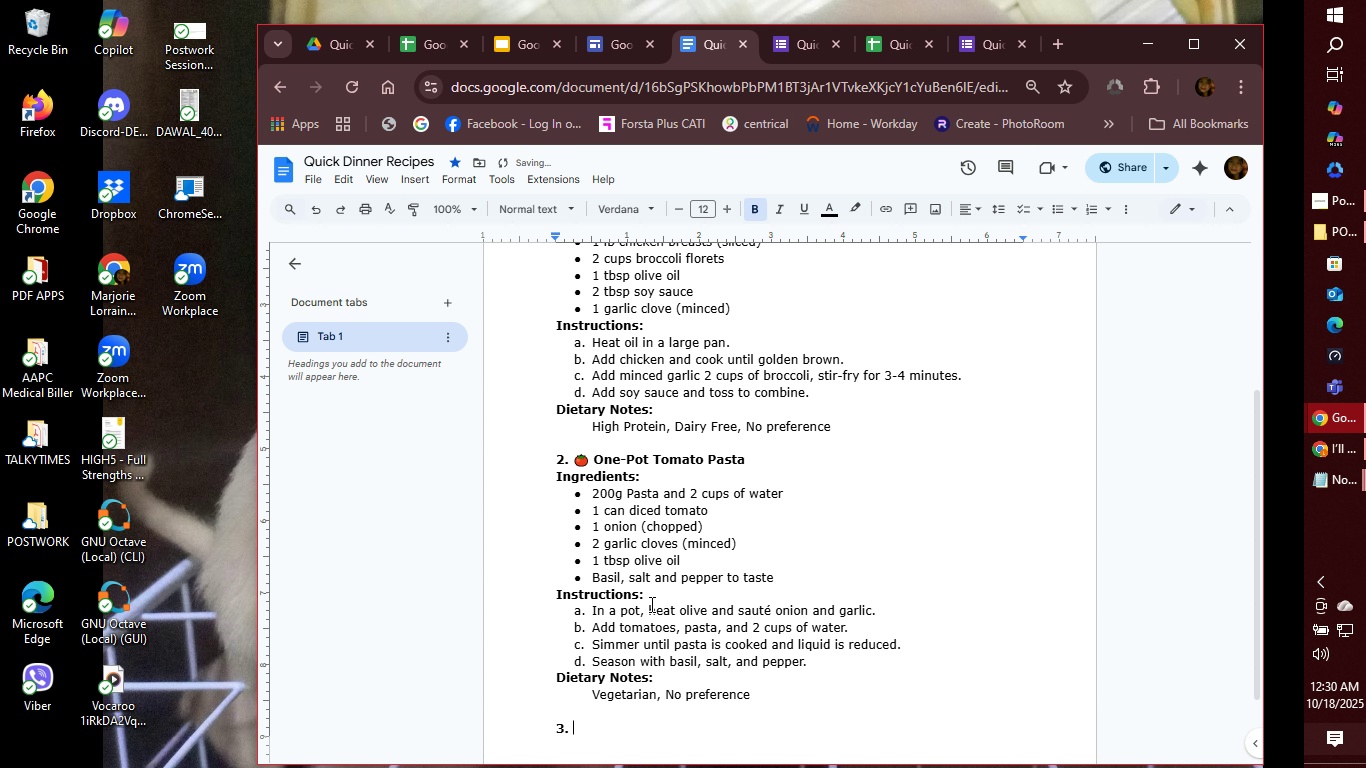 
key(Space)
 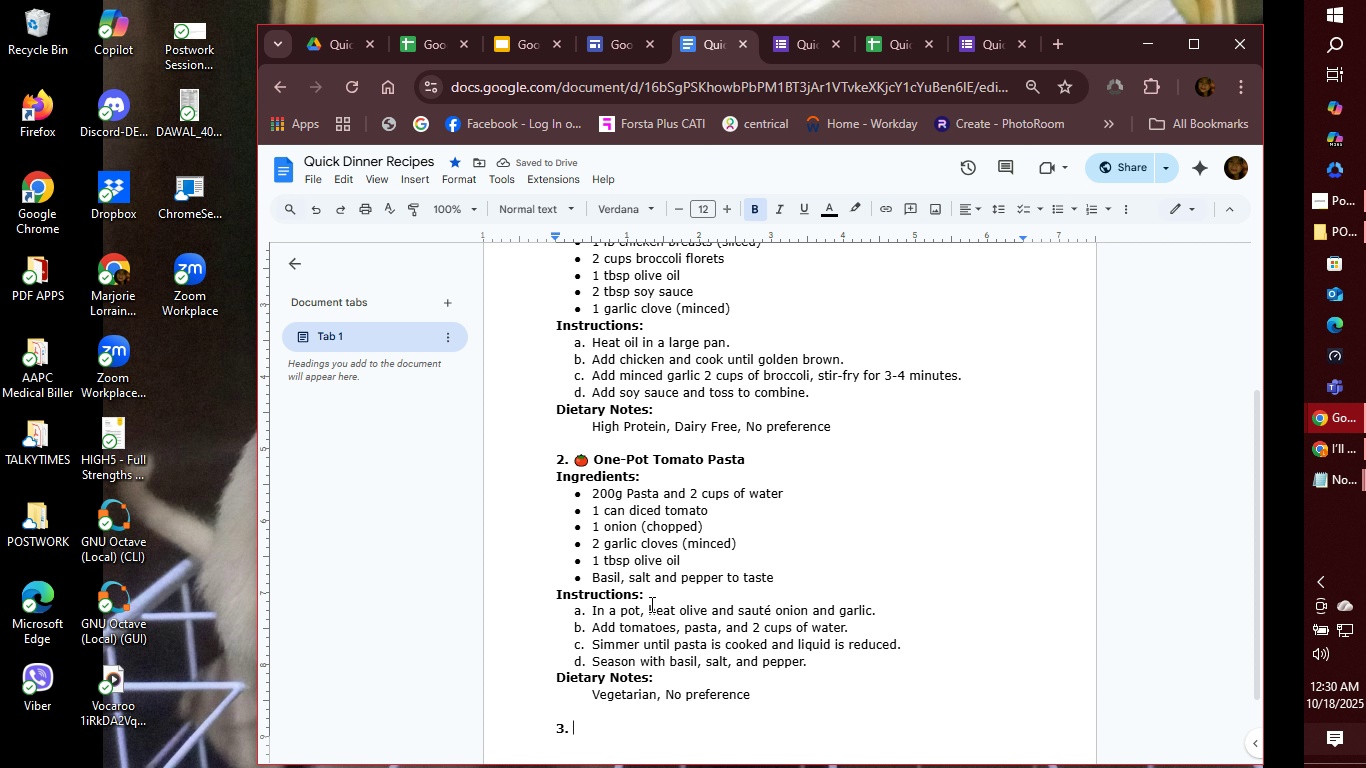 
wait(10.06)
 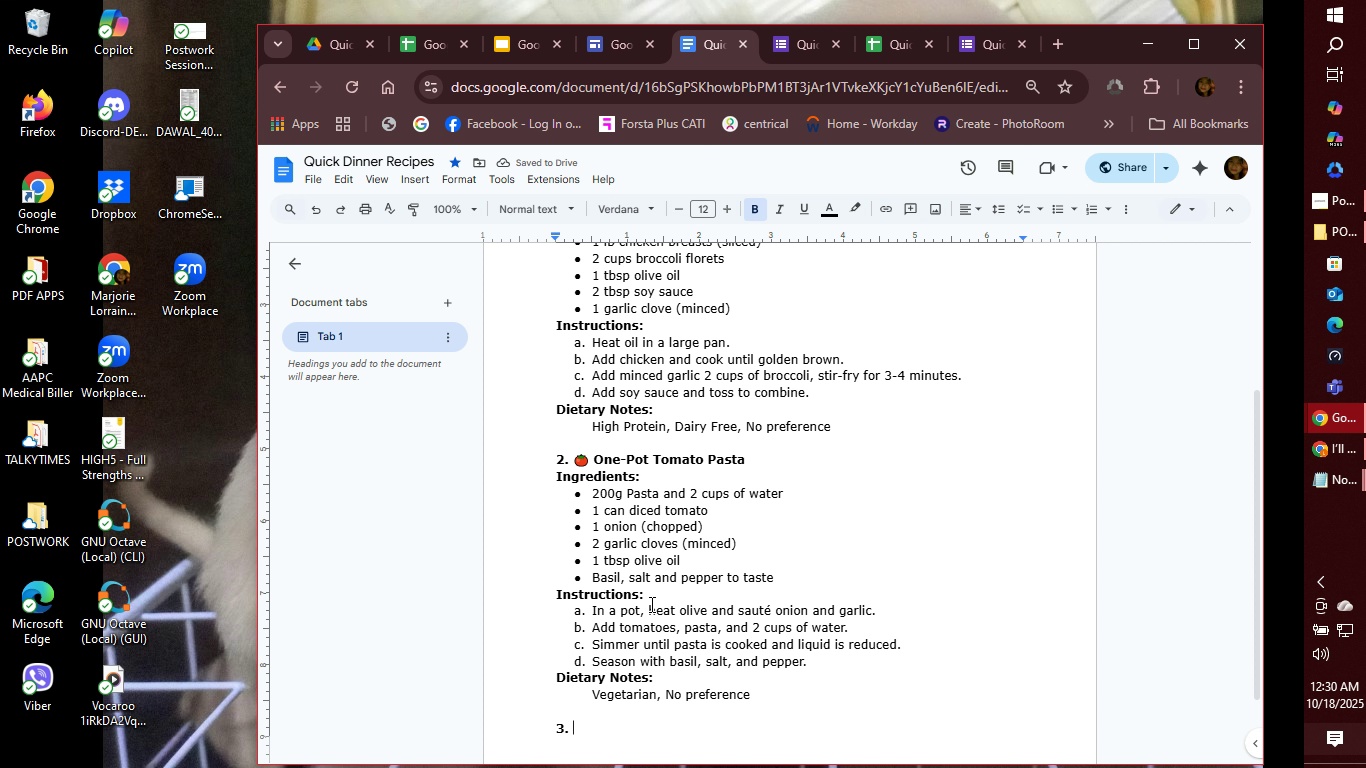 
left_click([420, 178])
 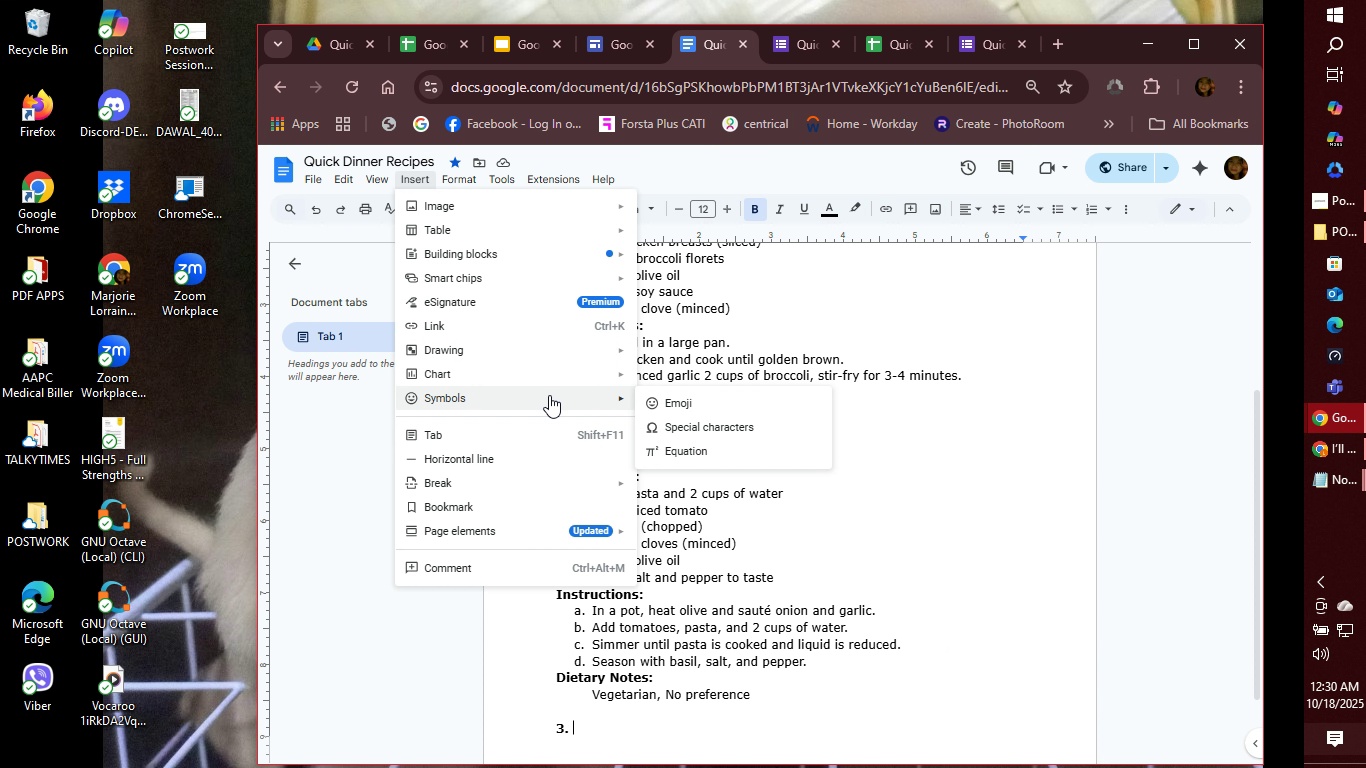 
left_click([708, 393])
 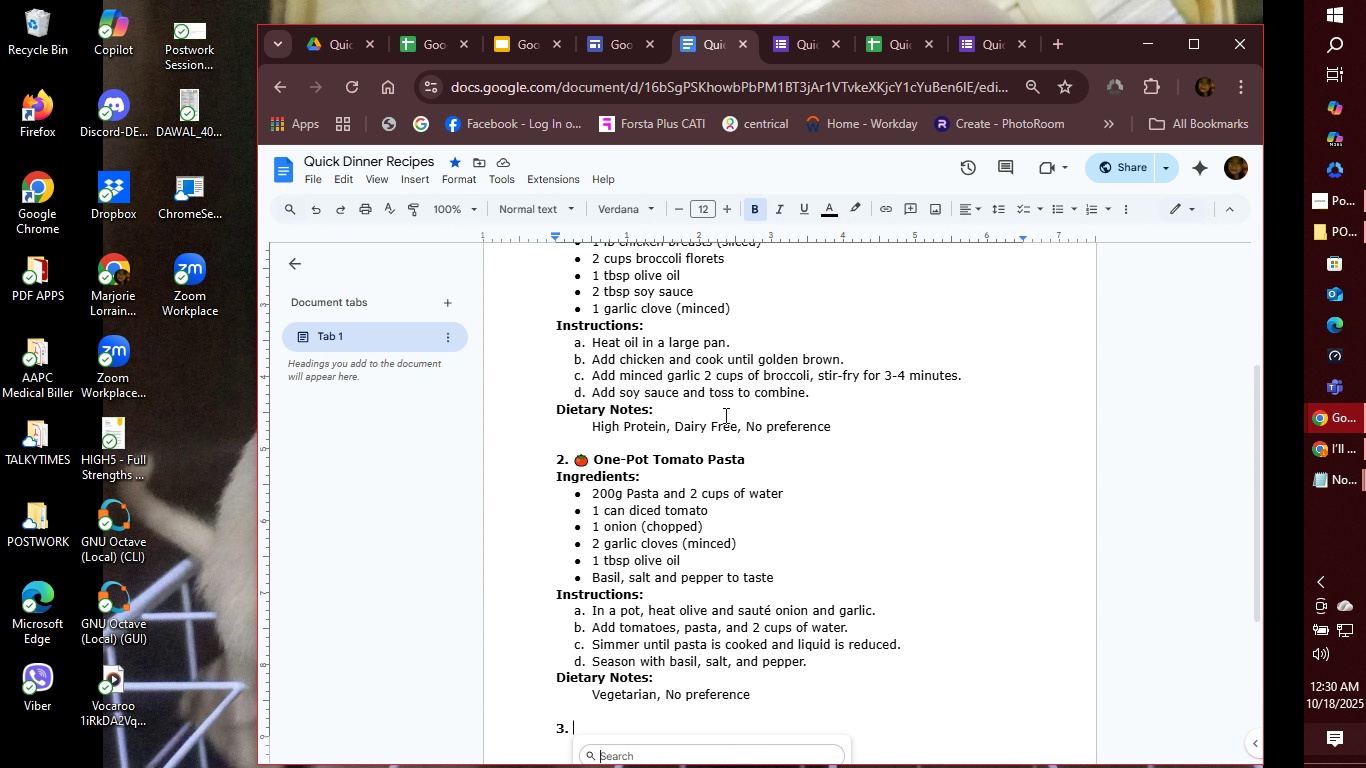 
mouse_move([733, 452])
 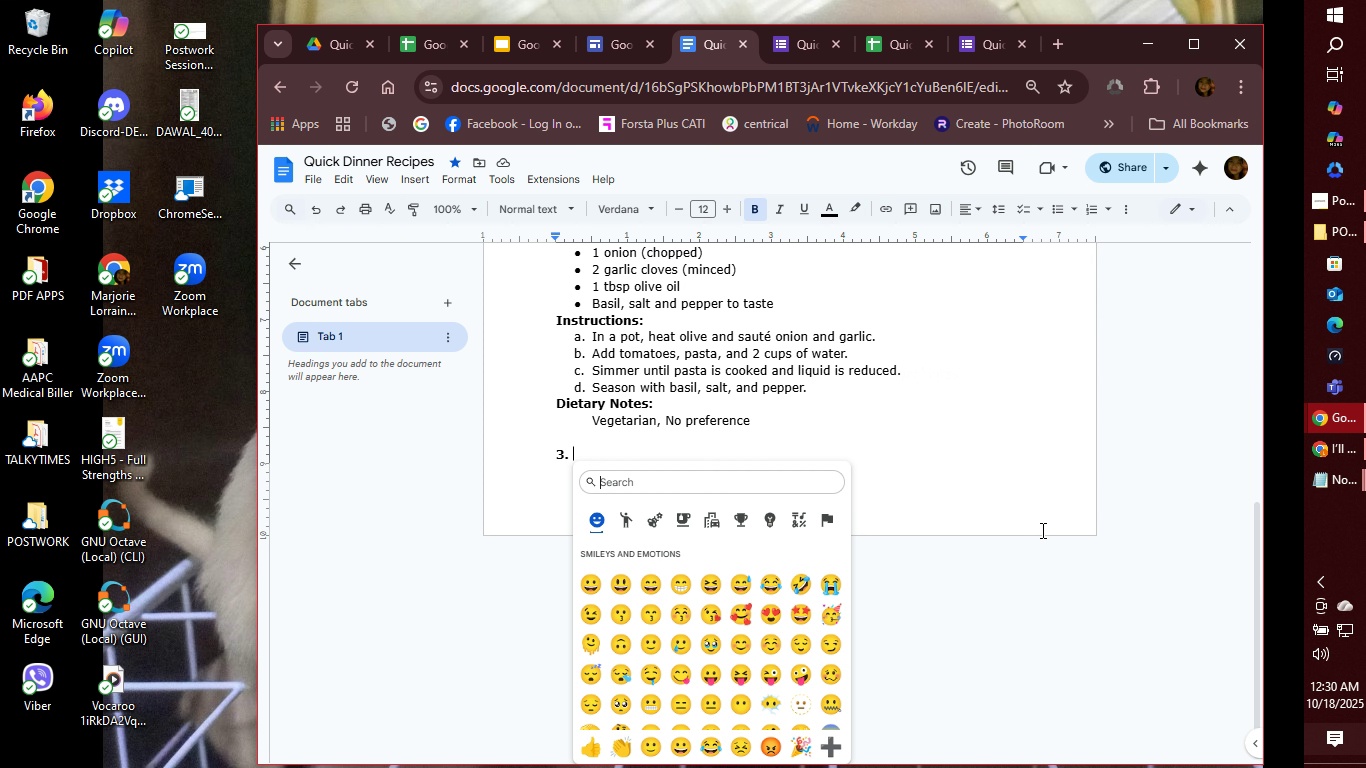 
scroll: coordinate [1048, 526], scroll_direction: down, amount: 8.0
 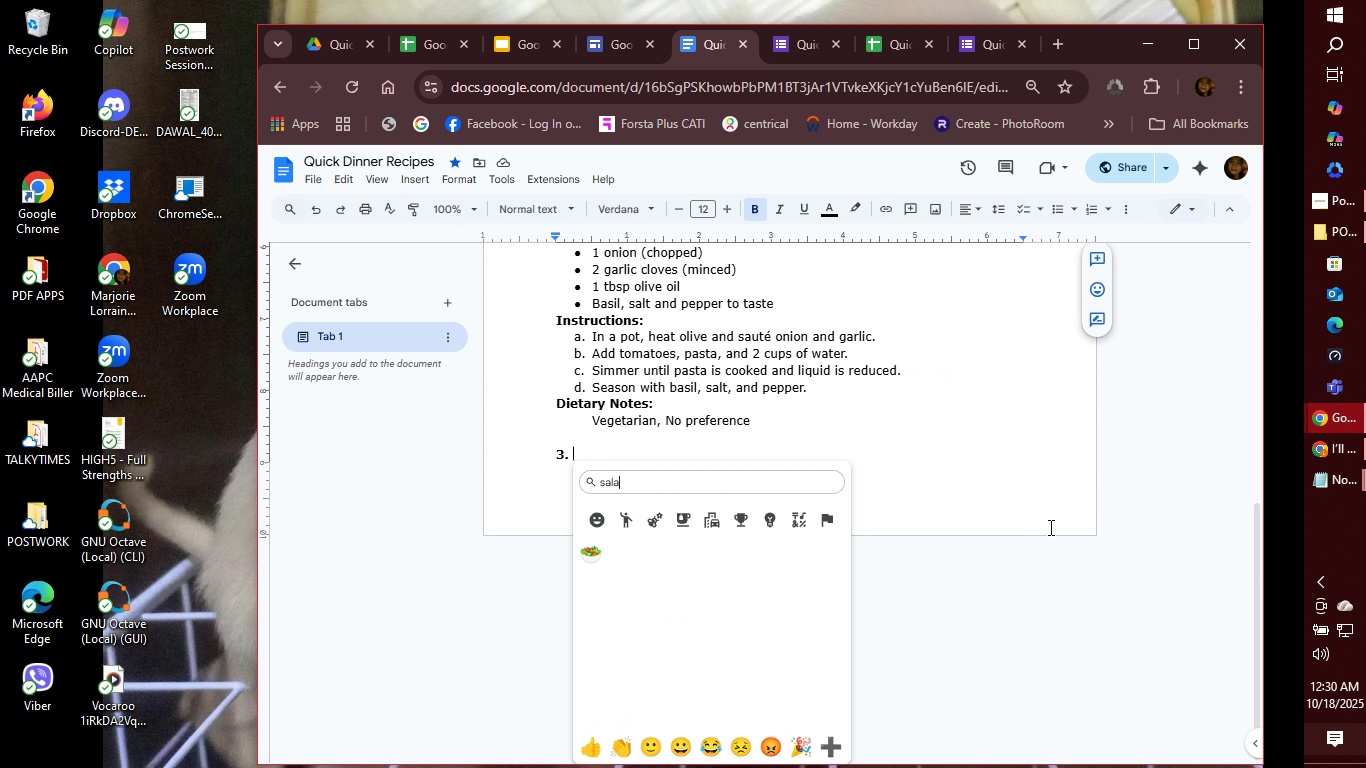 
type(salad)
 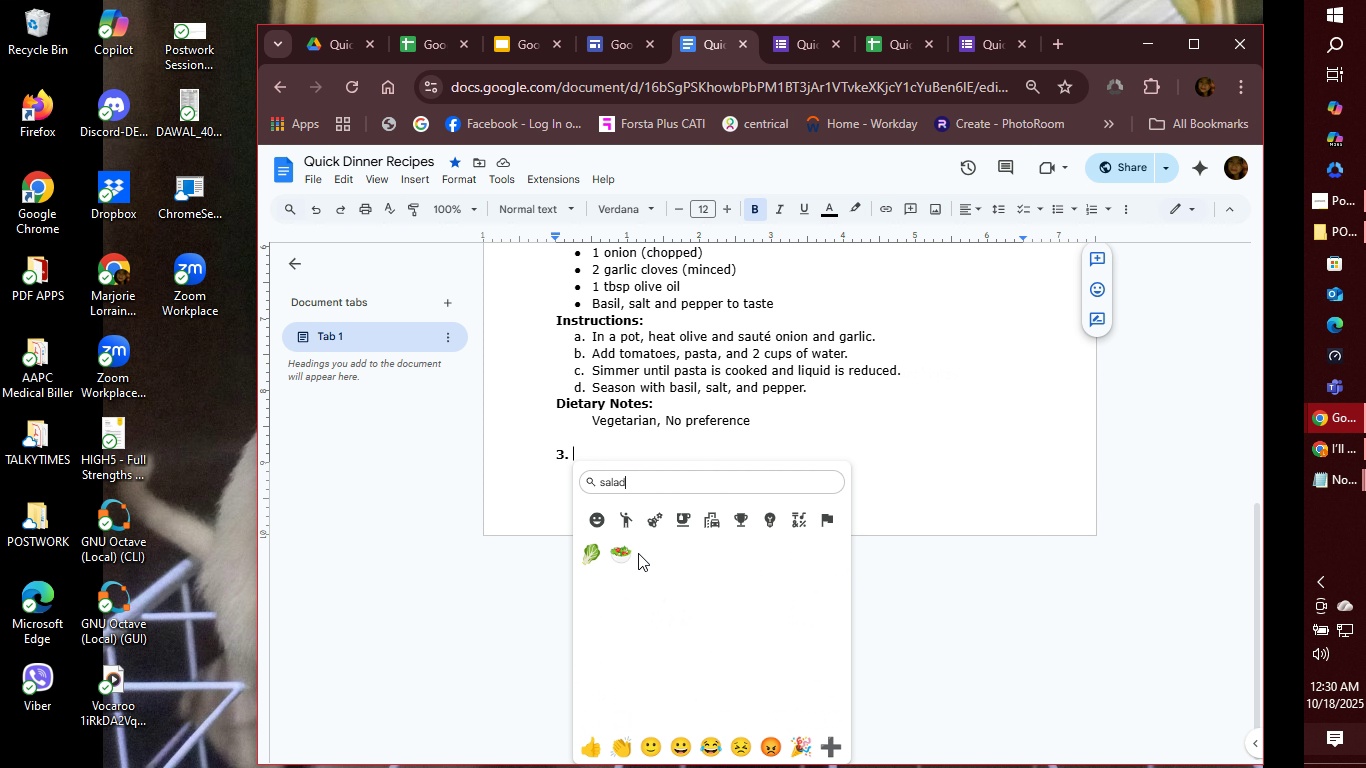 
left_click([623, 550])
 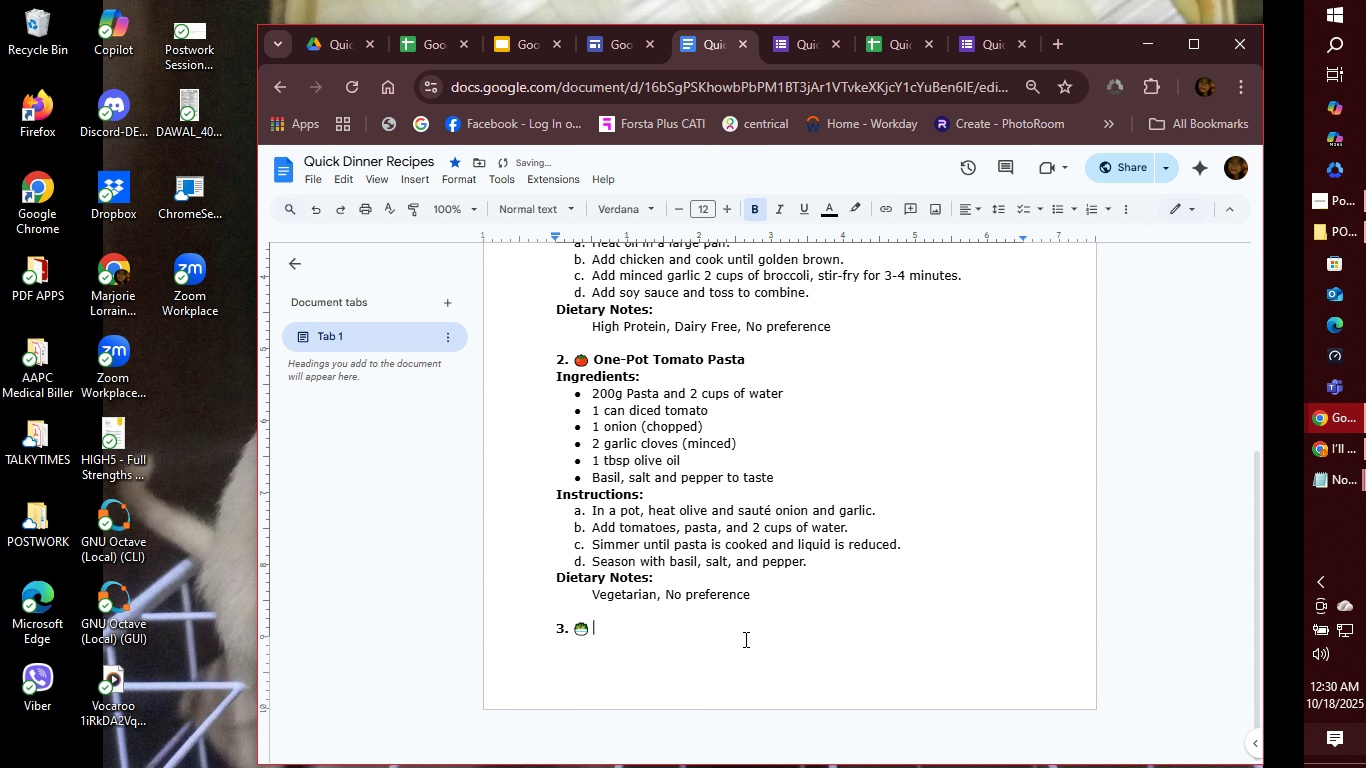 
type( Chick )
key(Backspace)
type(pea Salasd Bowl)
 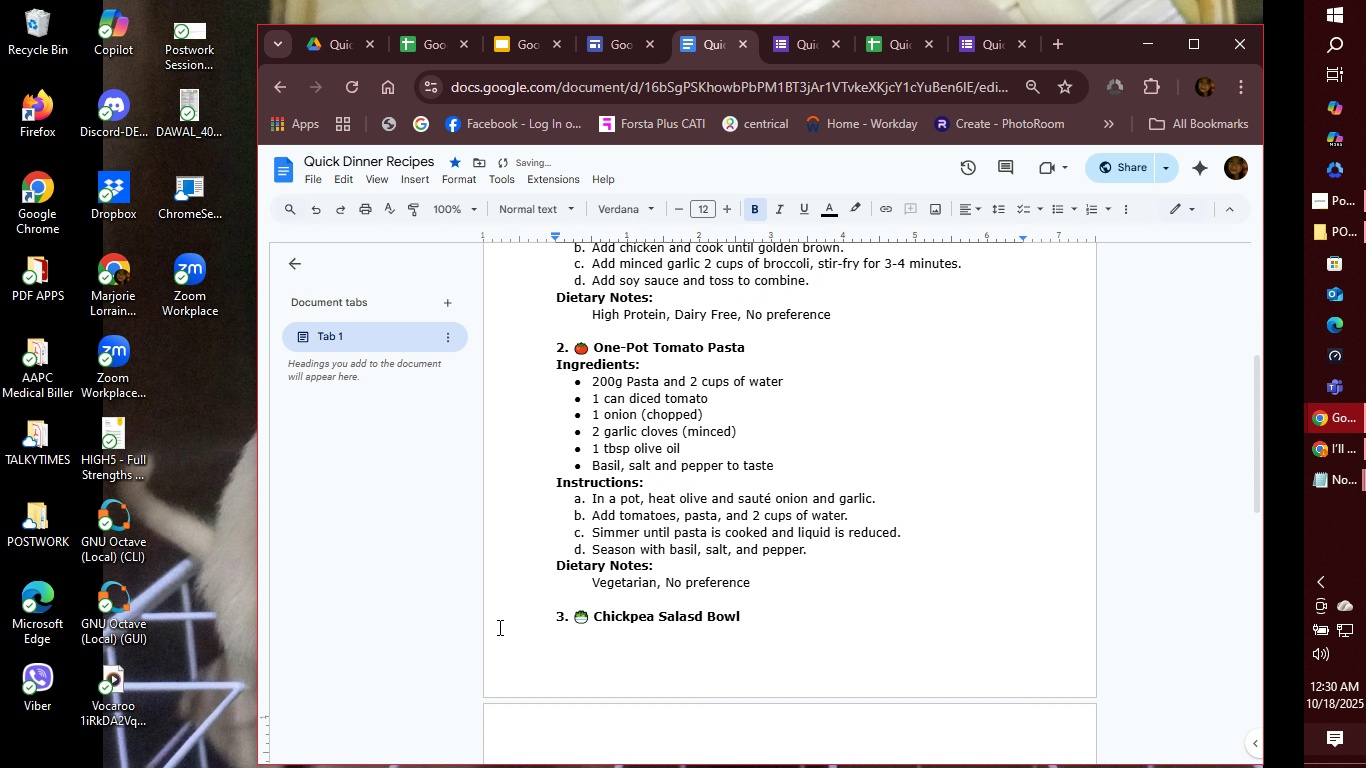 
key(Enter)
 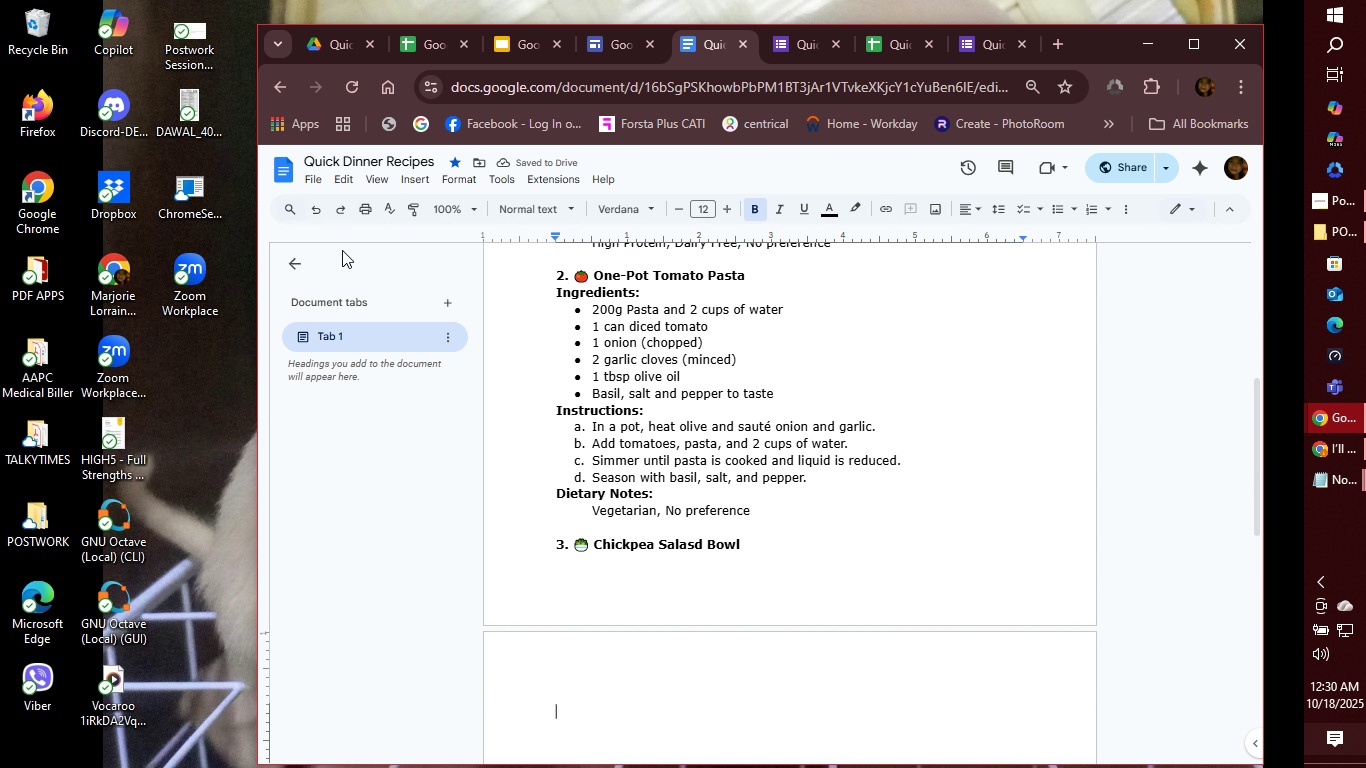 
wait(8.75)
 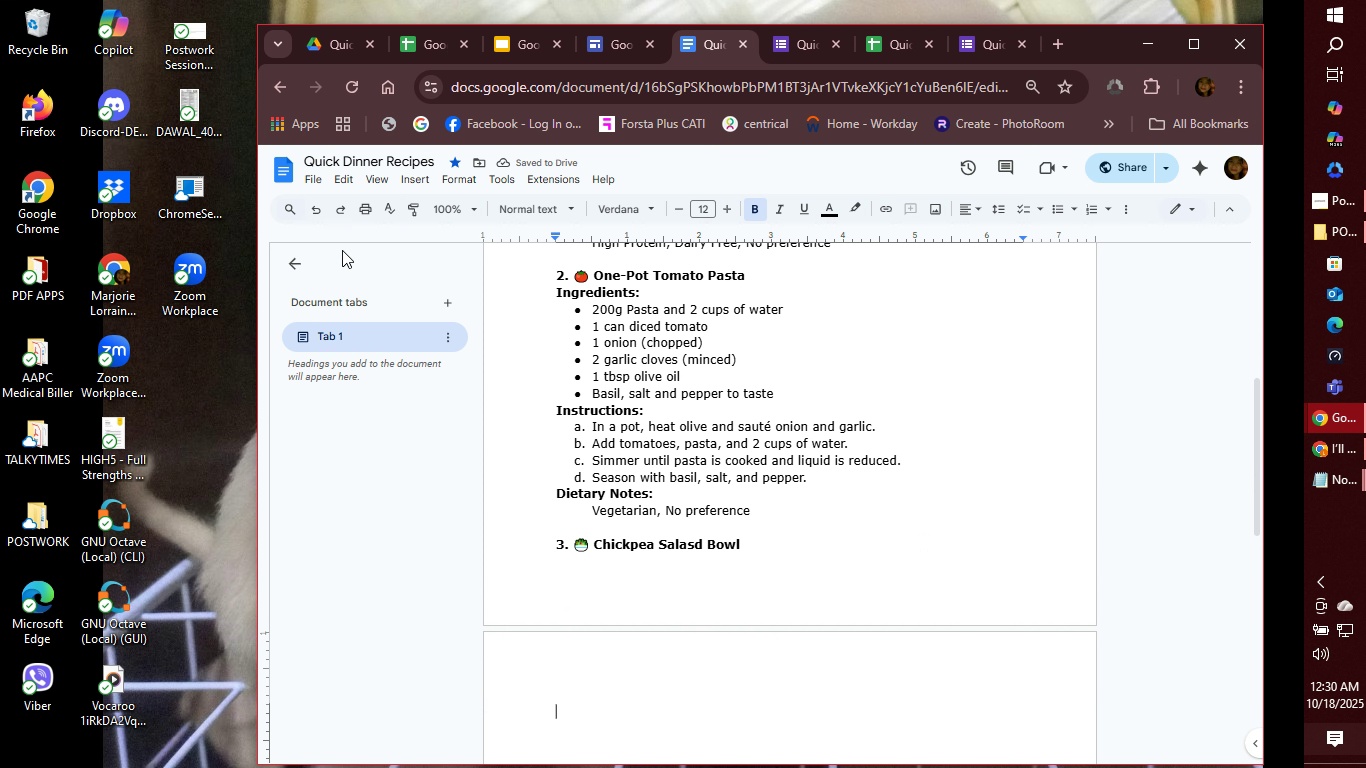 
left_click([456, 188])
 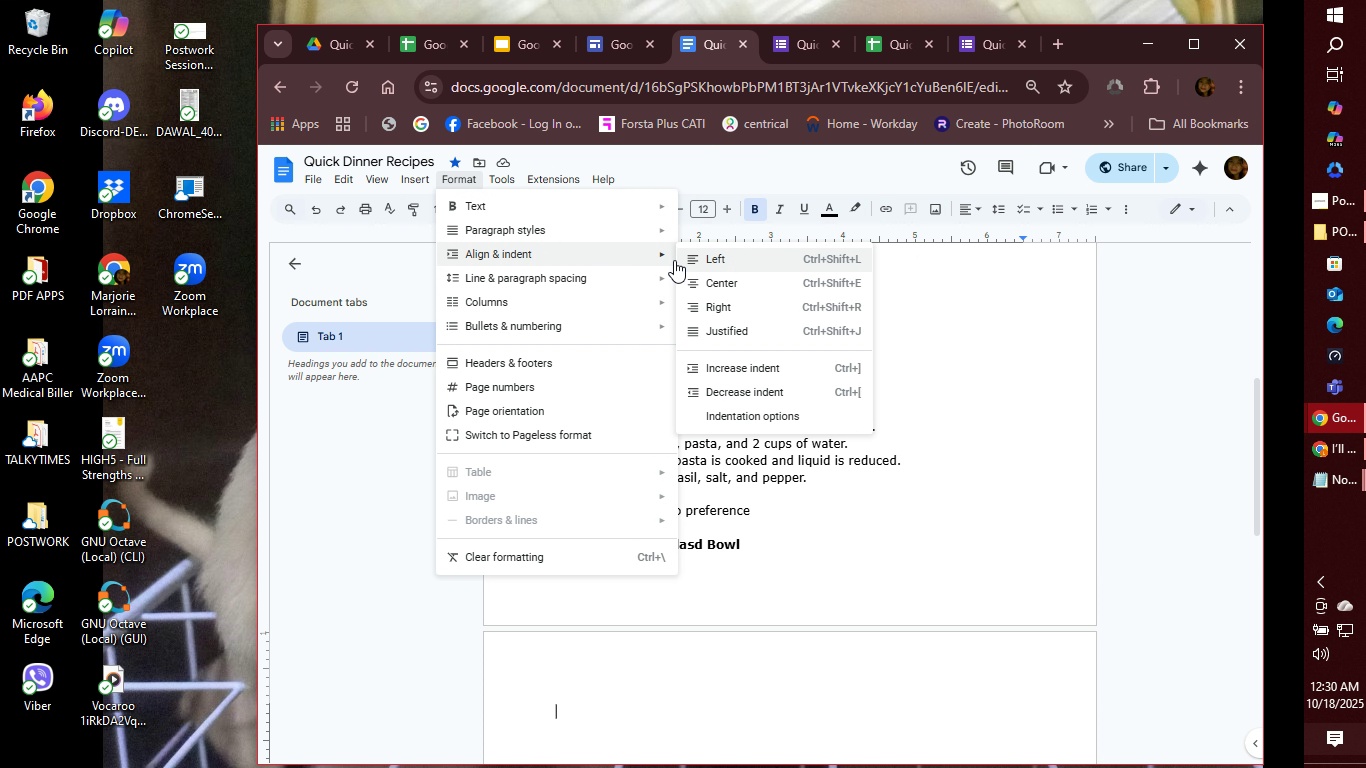 
mouse_move([598, 271])
 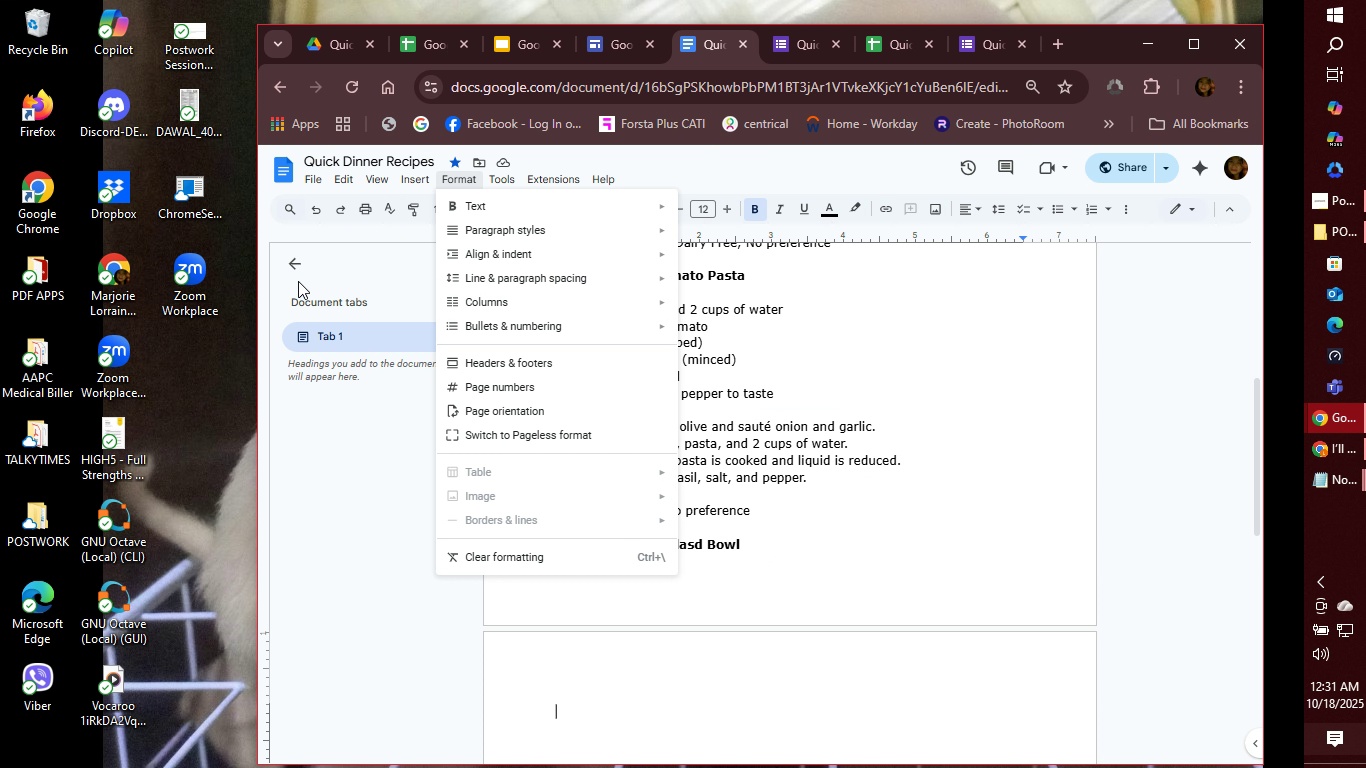 
left_click([297, 262])
 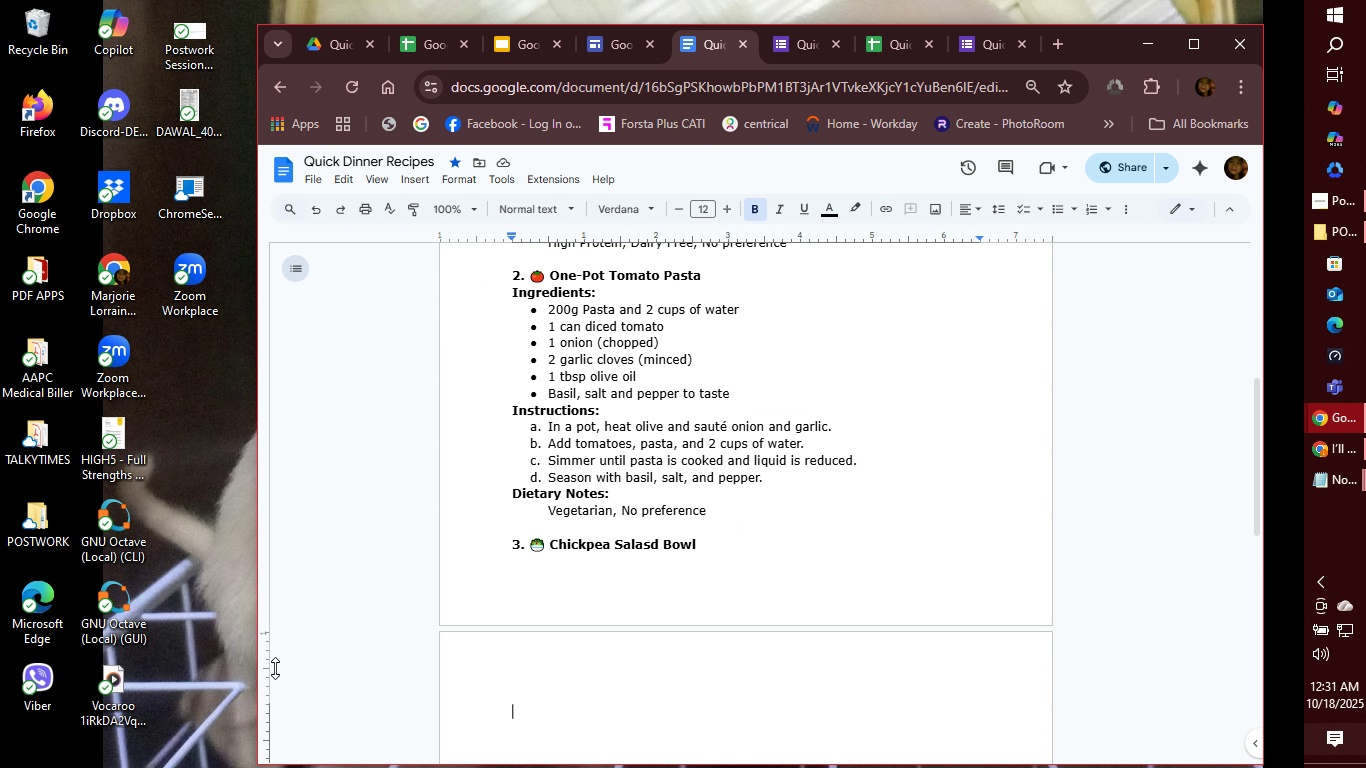 
left_click([527, 590])
 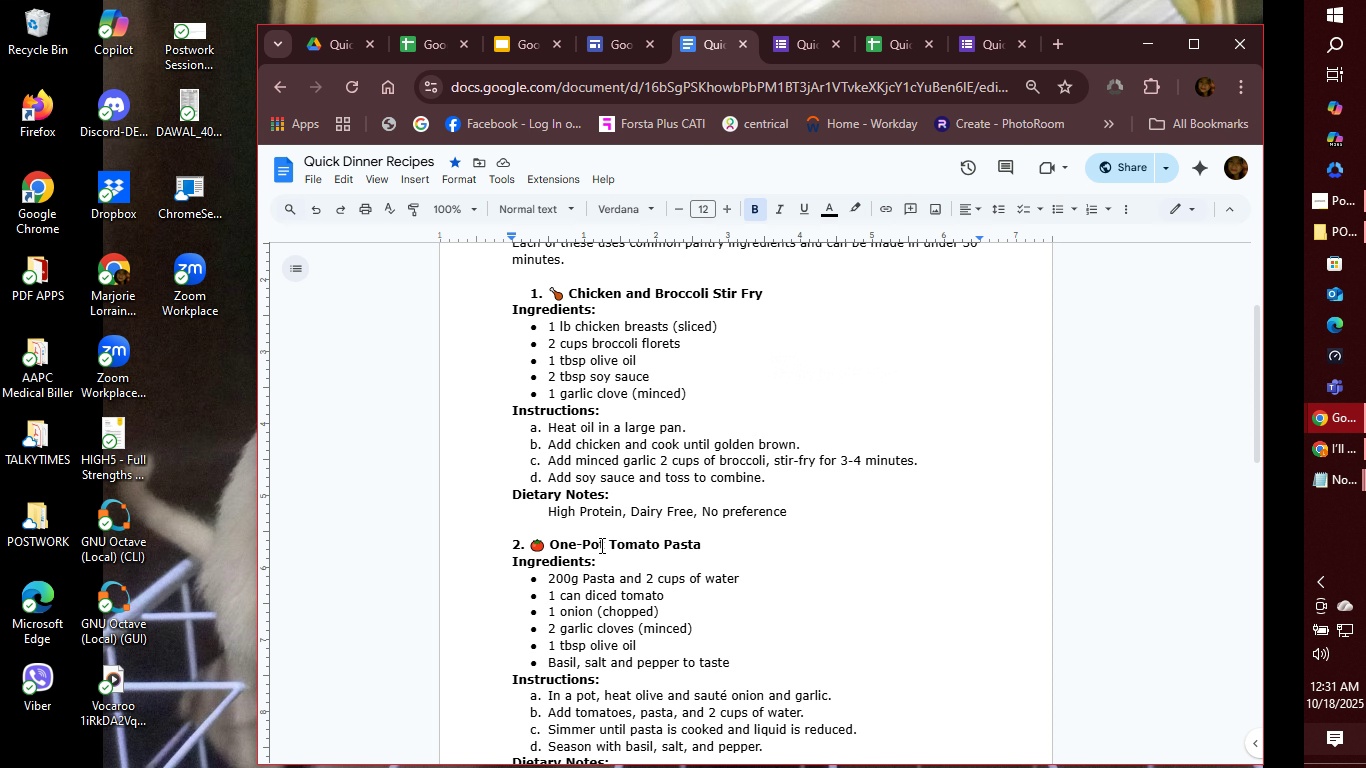 
scroll: coordinate [602, 540], scroll_direction: up, amount: 8.0
 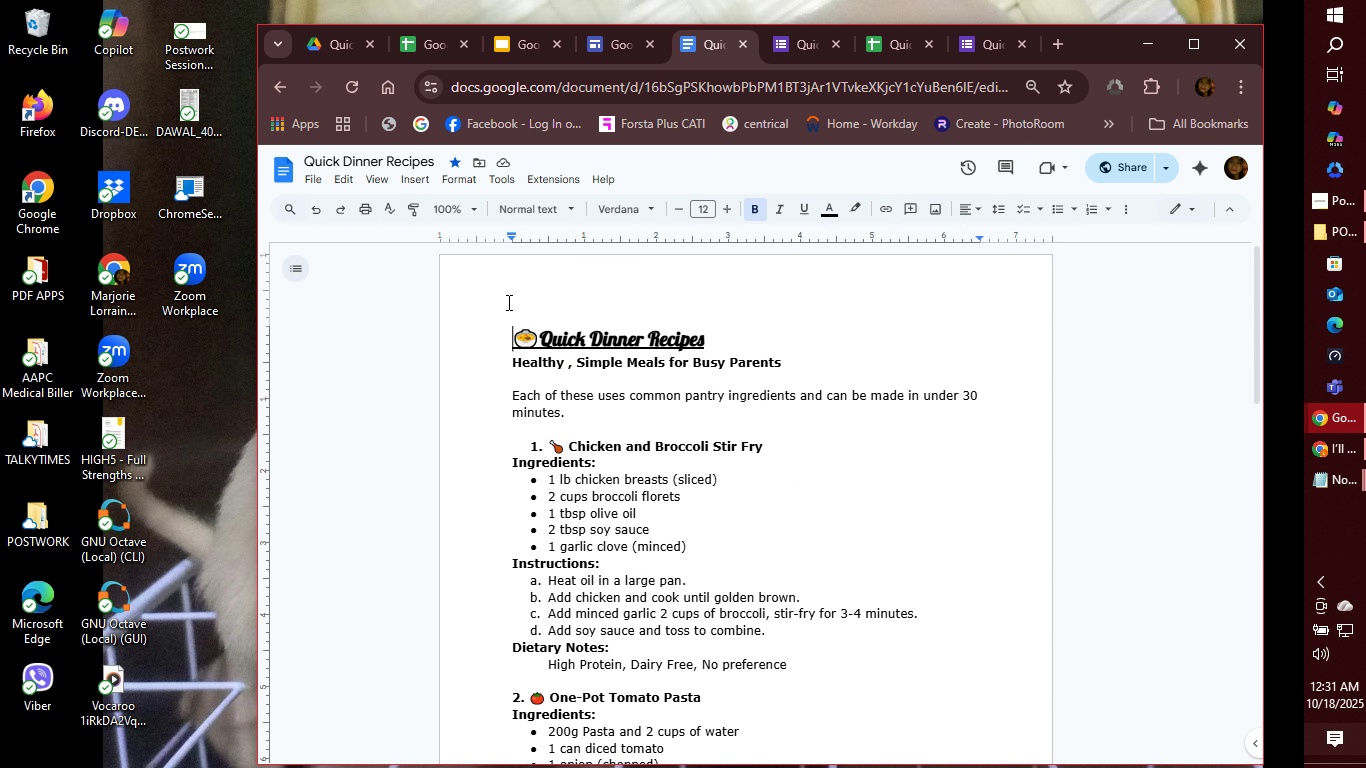 
left_click([507, 302])
 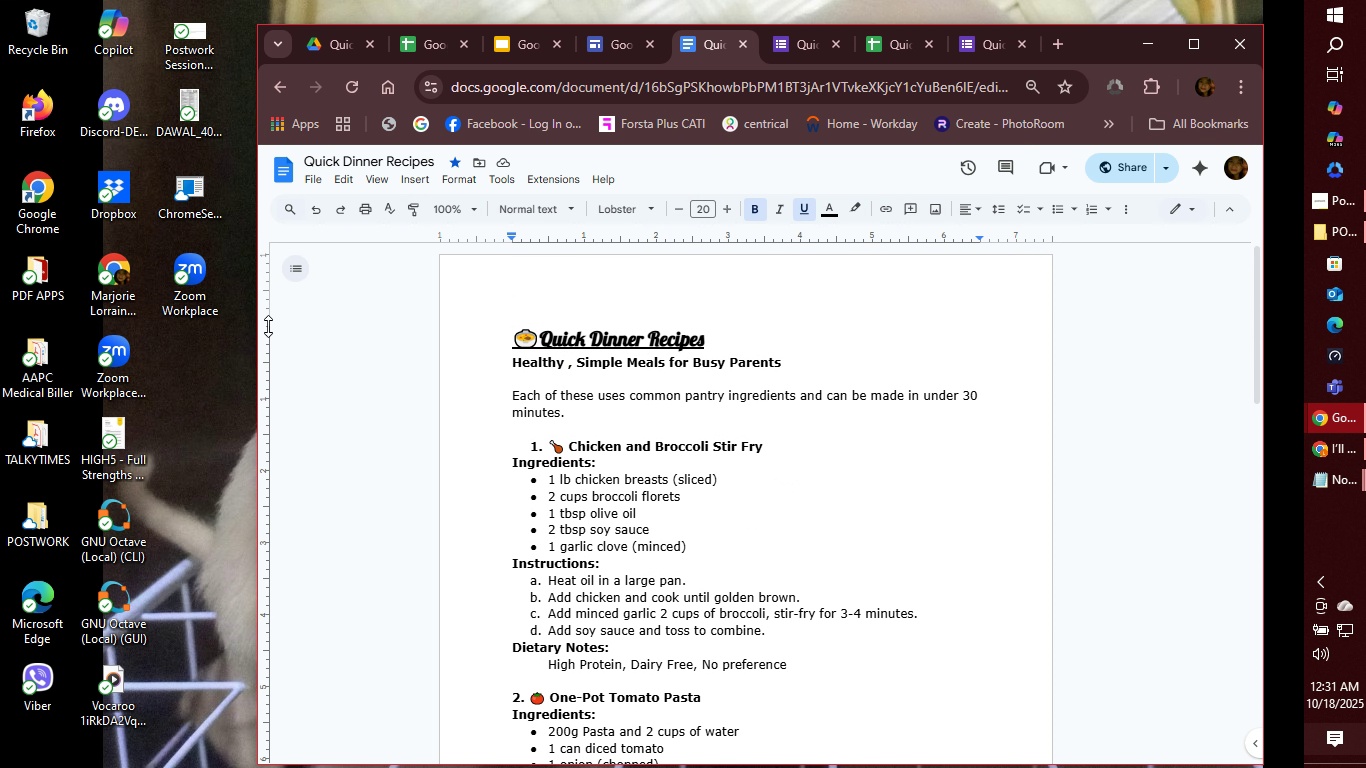 
left_click_drag(start_coordinate=[268, 326], to_coordinate=[273, 283])
 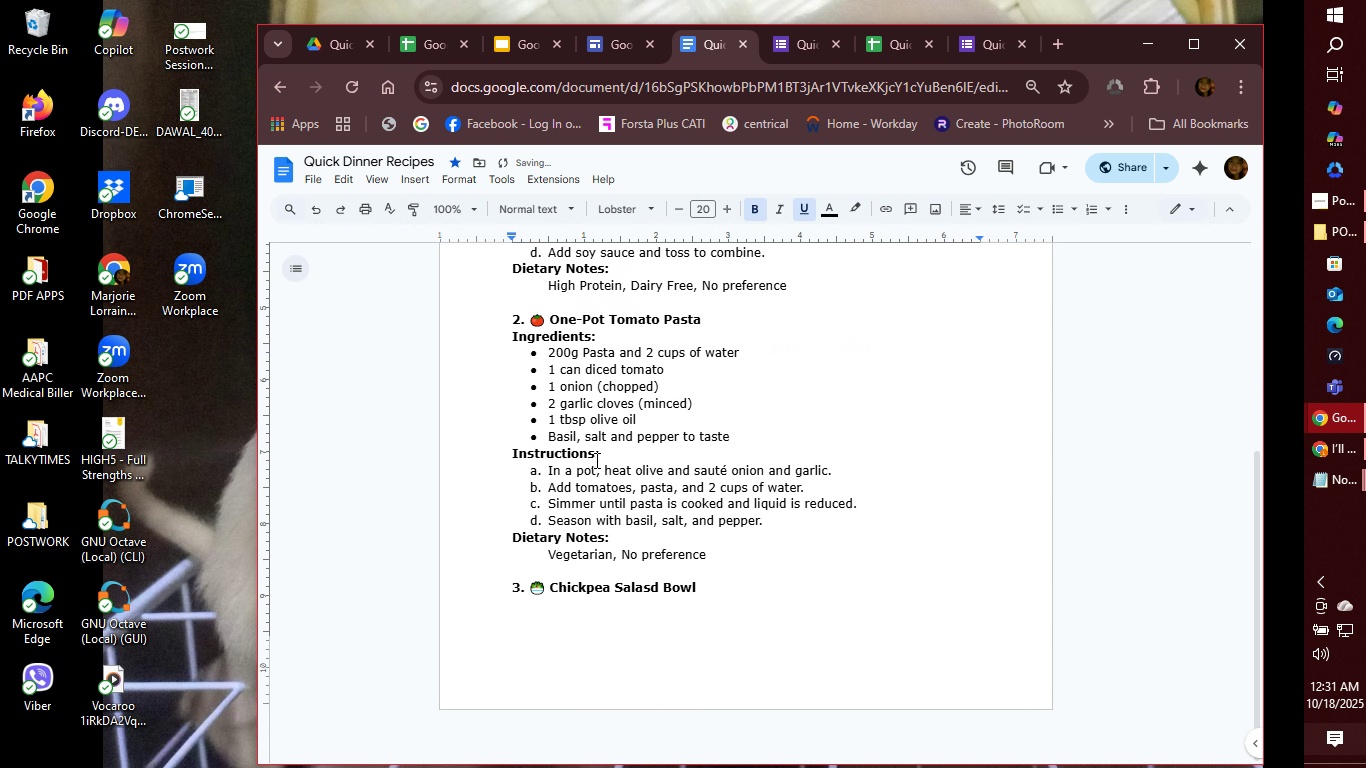 
scroll: coordinate [594, 456], scroll_direction: down, amount: 6.0
 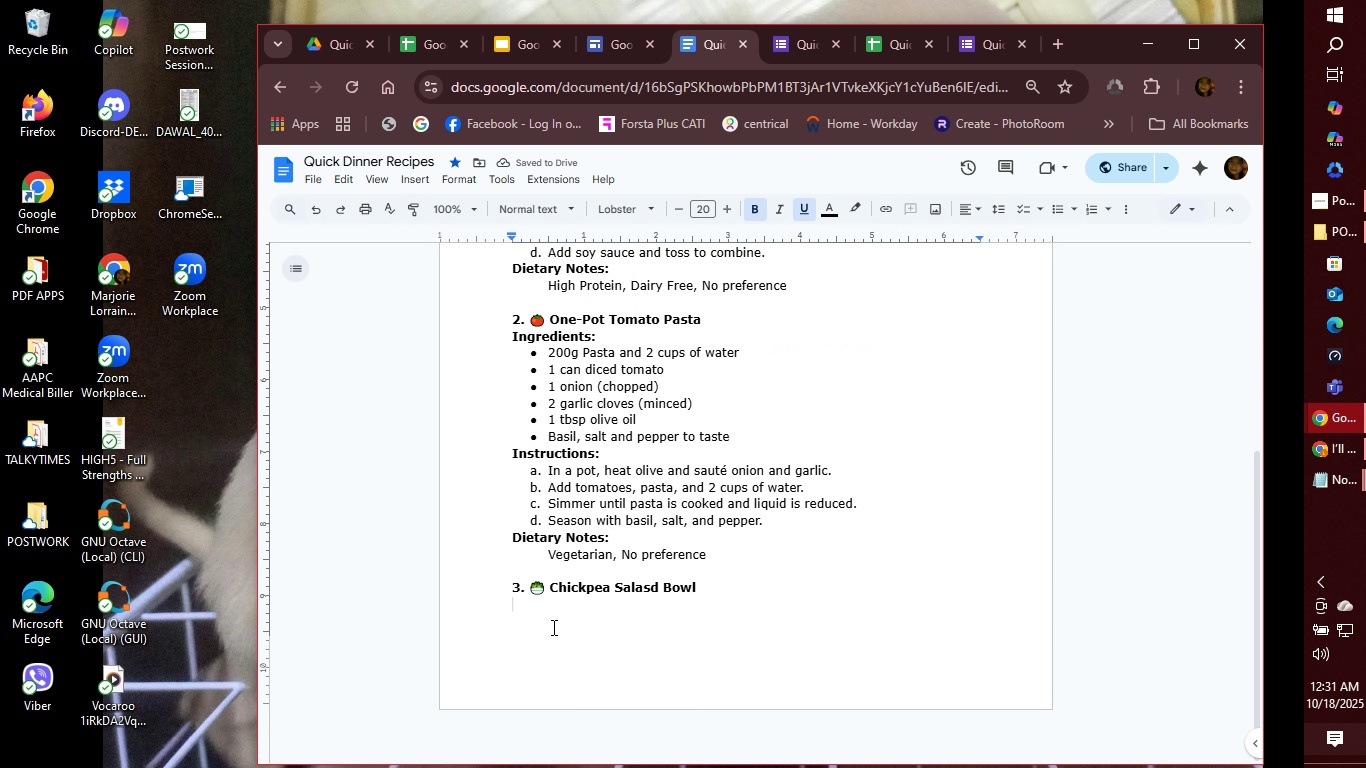 
left_click([552, 627])
 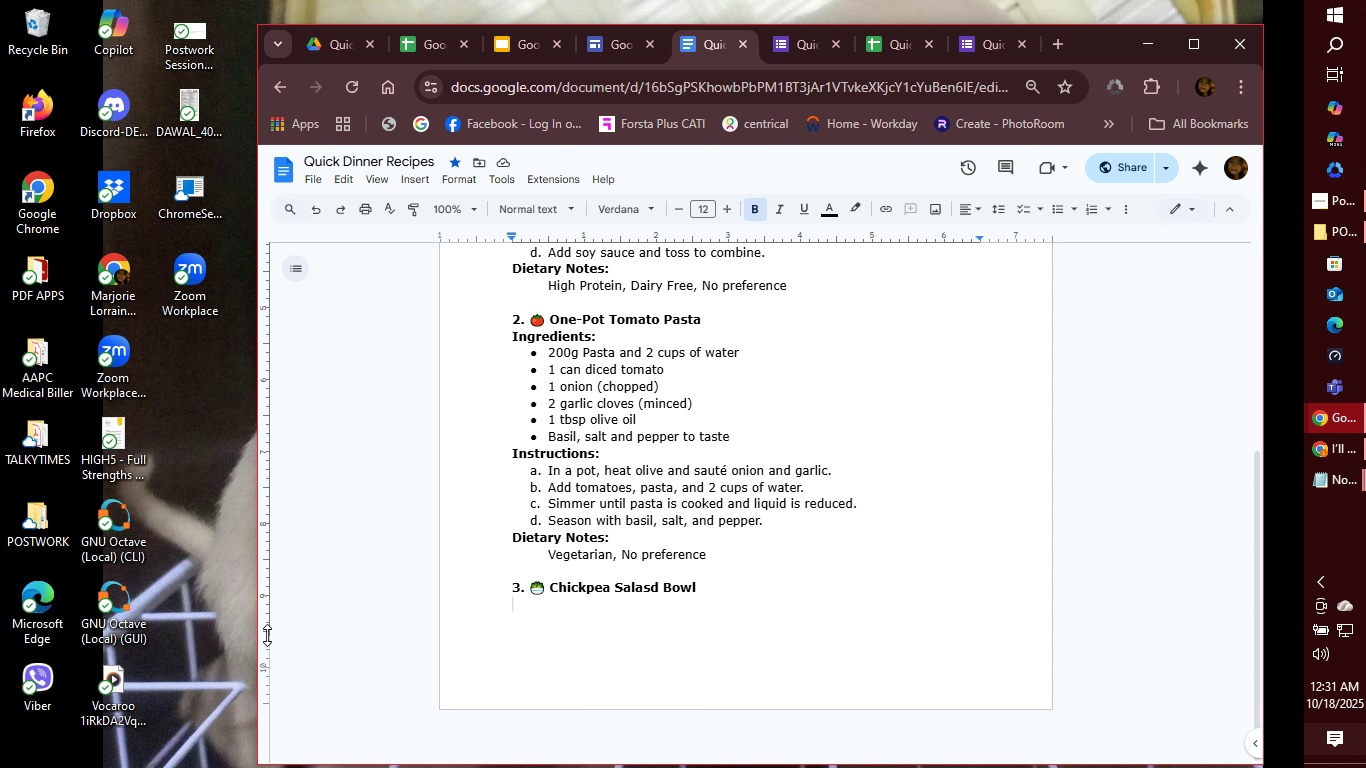 
left_click_drag(start_coordinate=[267, 635], to_coordinate=[267, 660])
 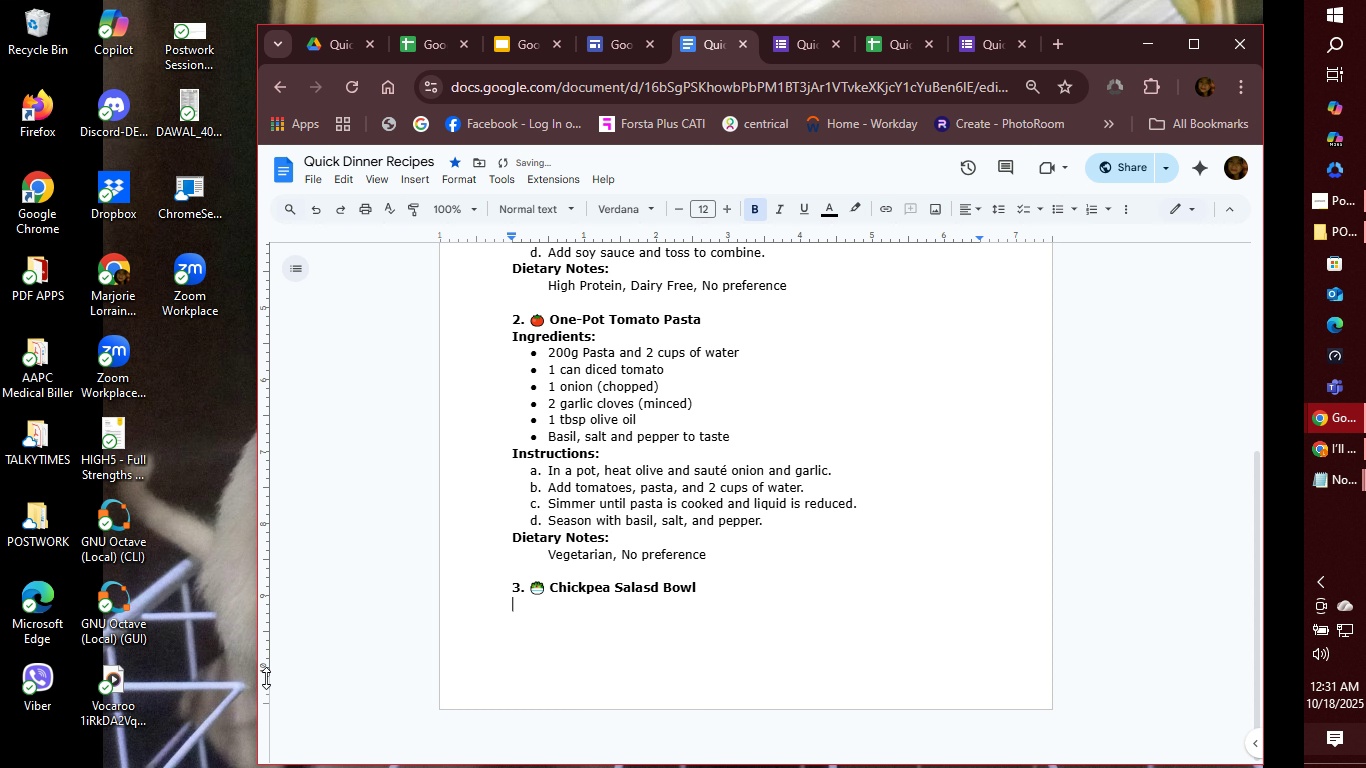 
left_click_drag(start_coordinate=[268, 662], to_coordinate=[264, 686])
 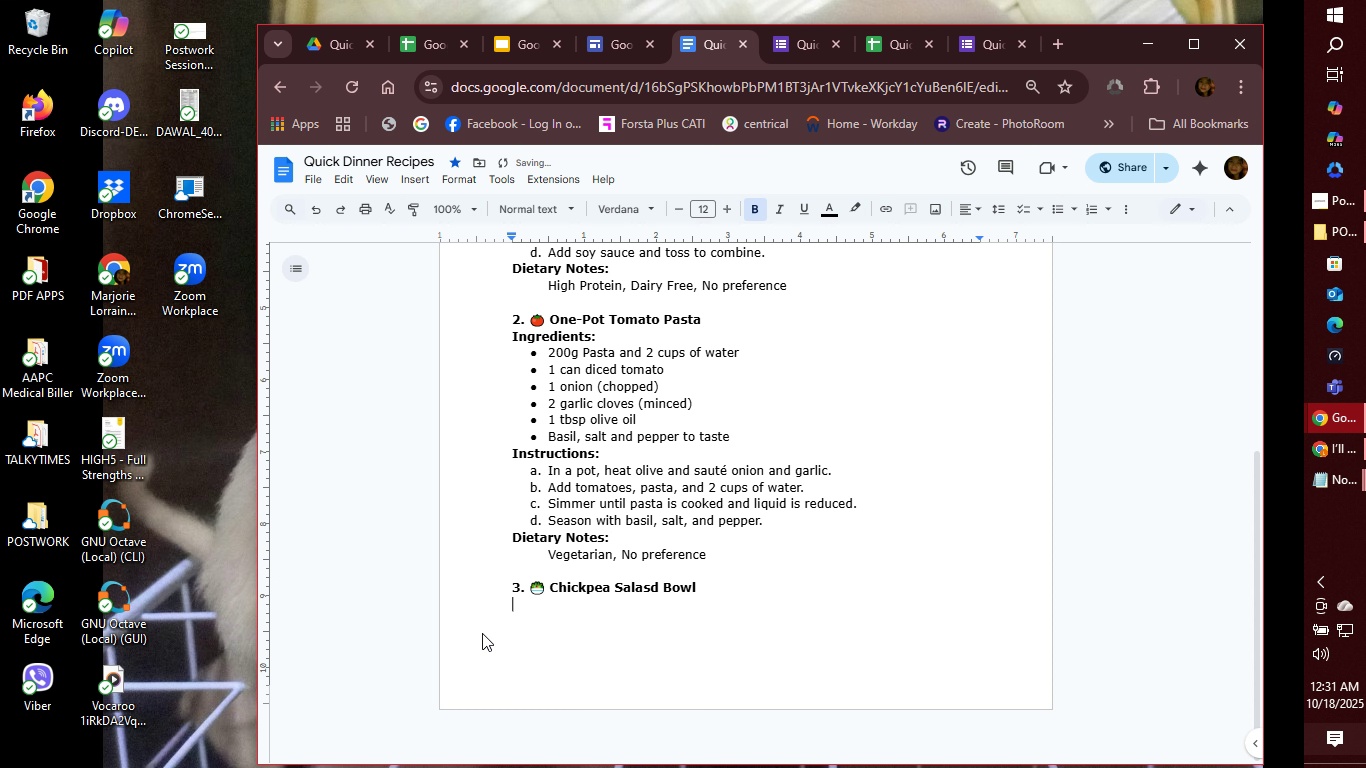 
left_click([495, 636])
 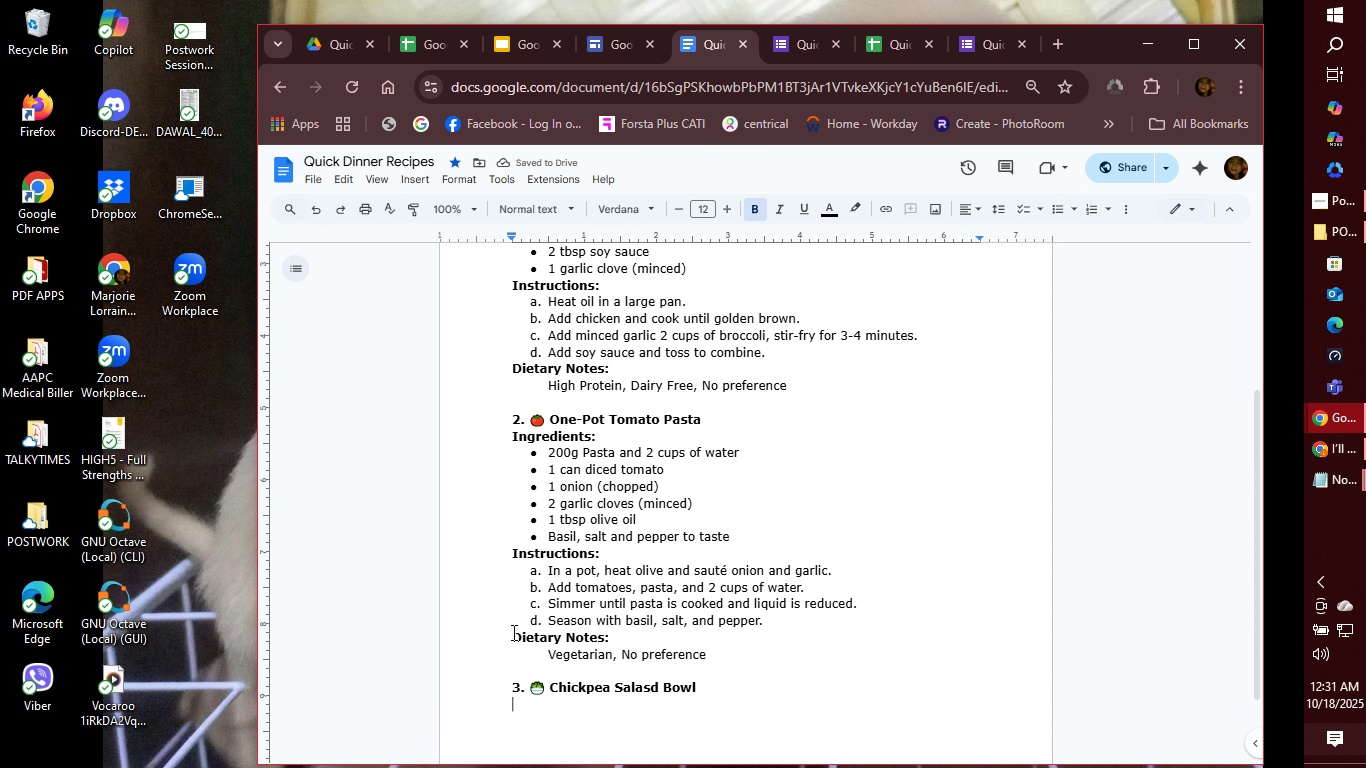 
scroll: coordinate [507, 573], scroll_direction: up, amount: 6.0
 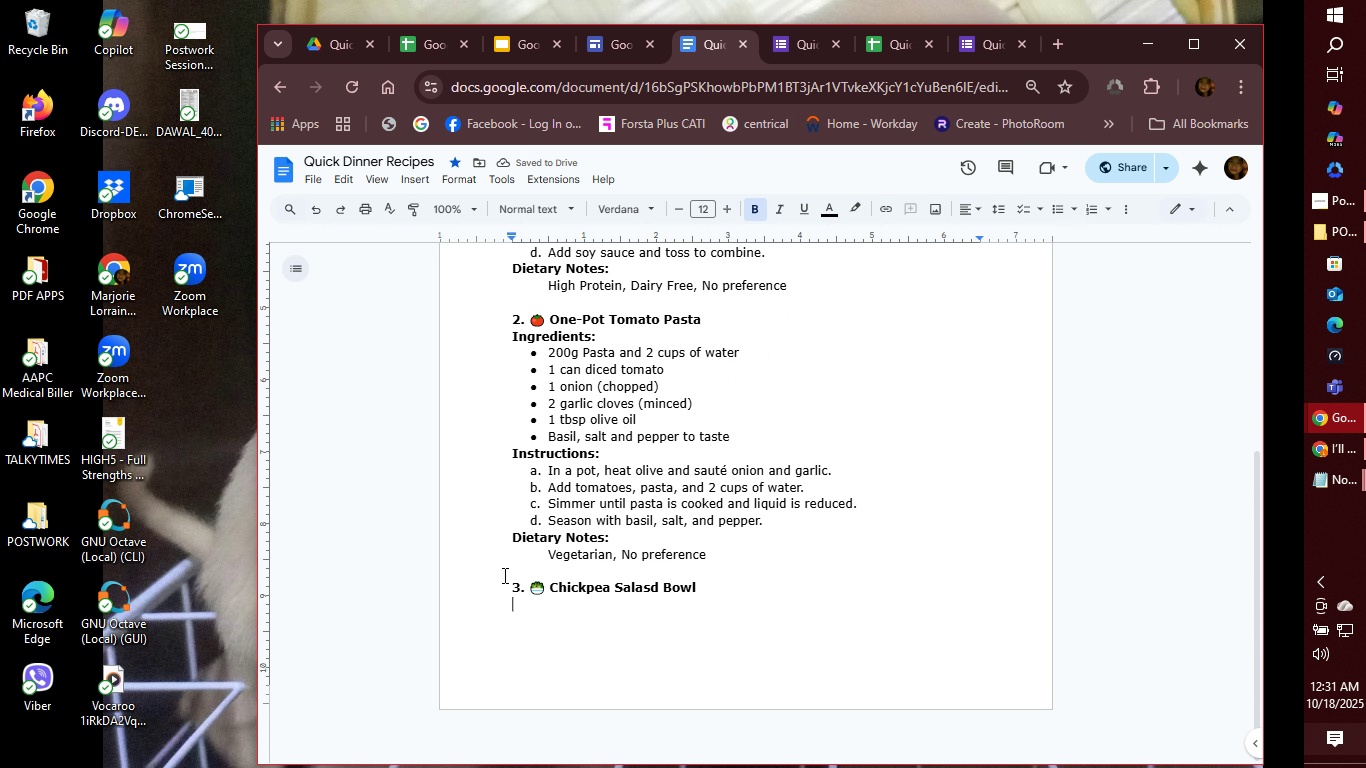 
scroll: coordinate [503, 575], scroll_direction: down, amount: 9.0
 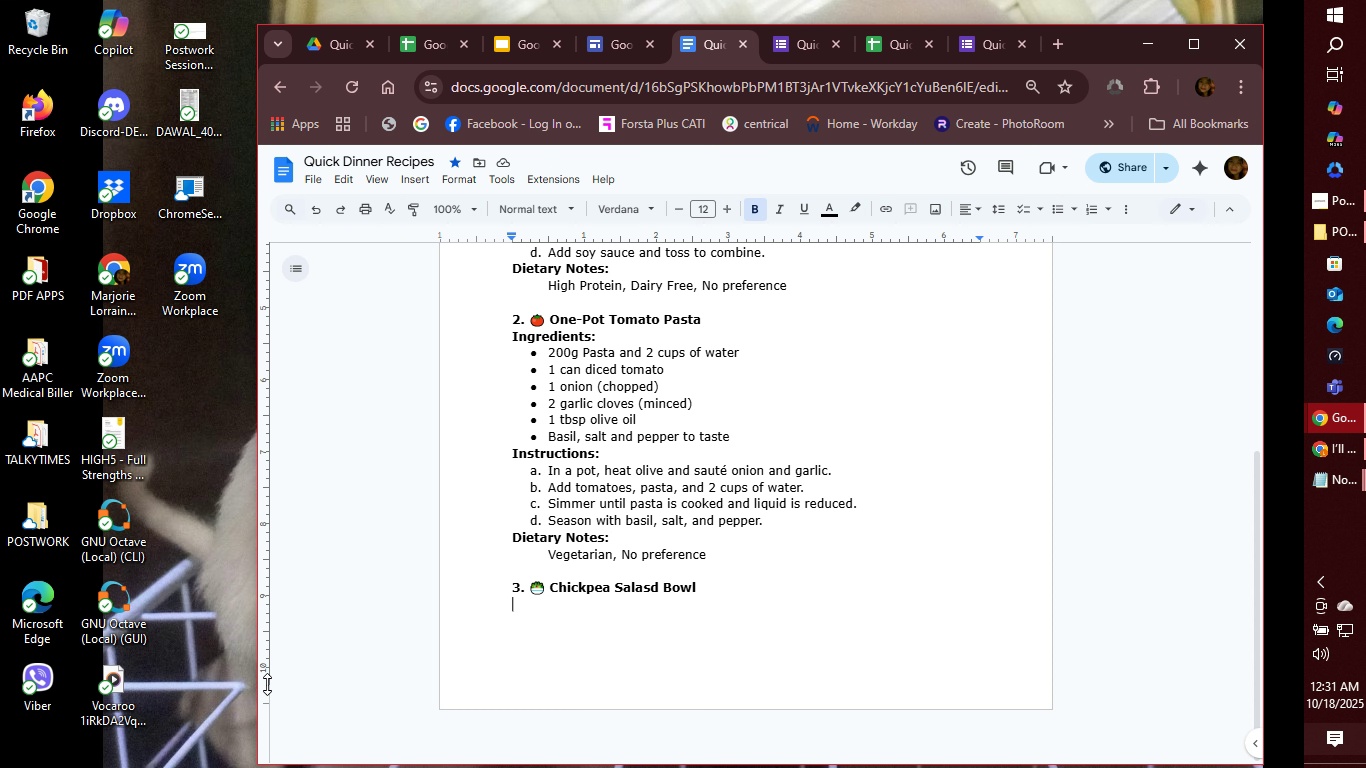 
left_click_drag(start_coordinate=[267, 682], to_coordinate=[267, 677])
 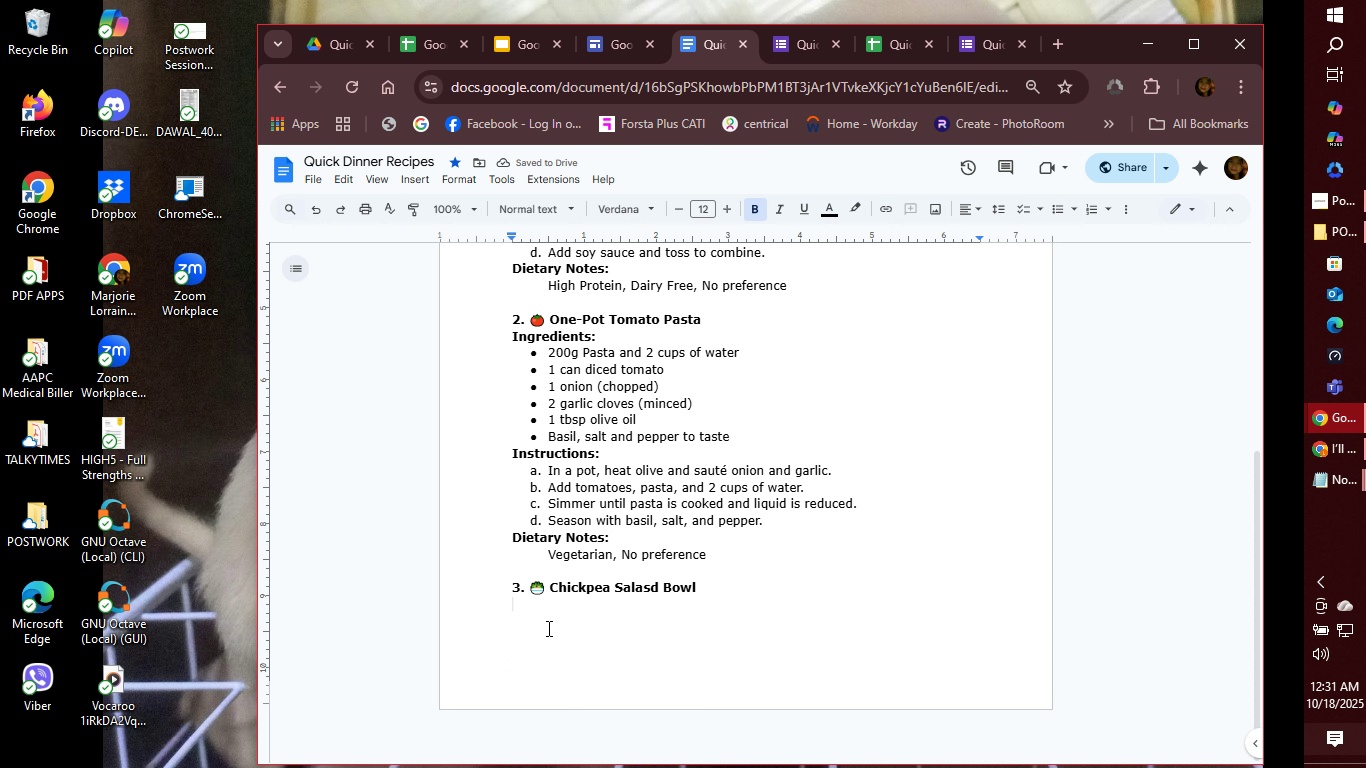 
type(Ingrea)
key(Backspace)
key(Backspace)
type(edieb)
key(Backspace)
type(nts:)
 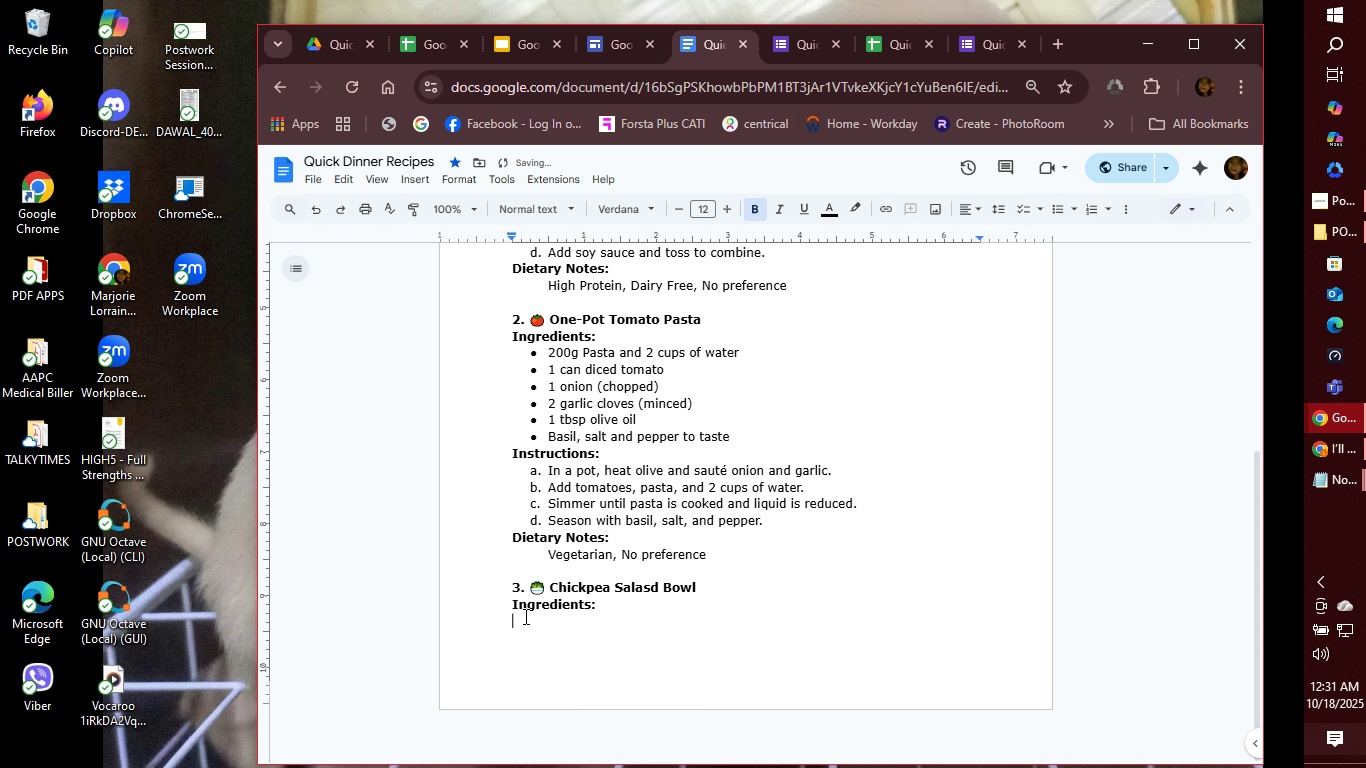 
key(Enter)
 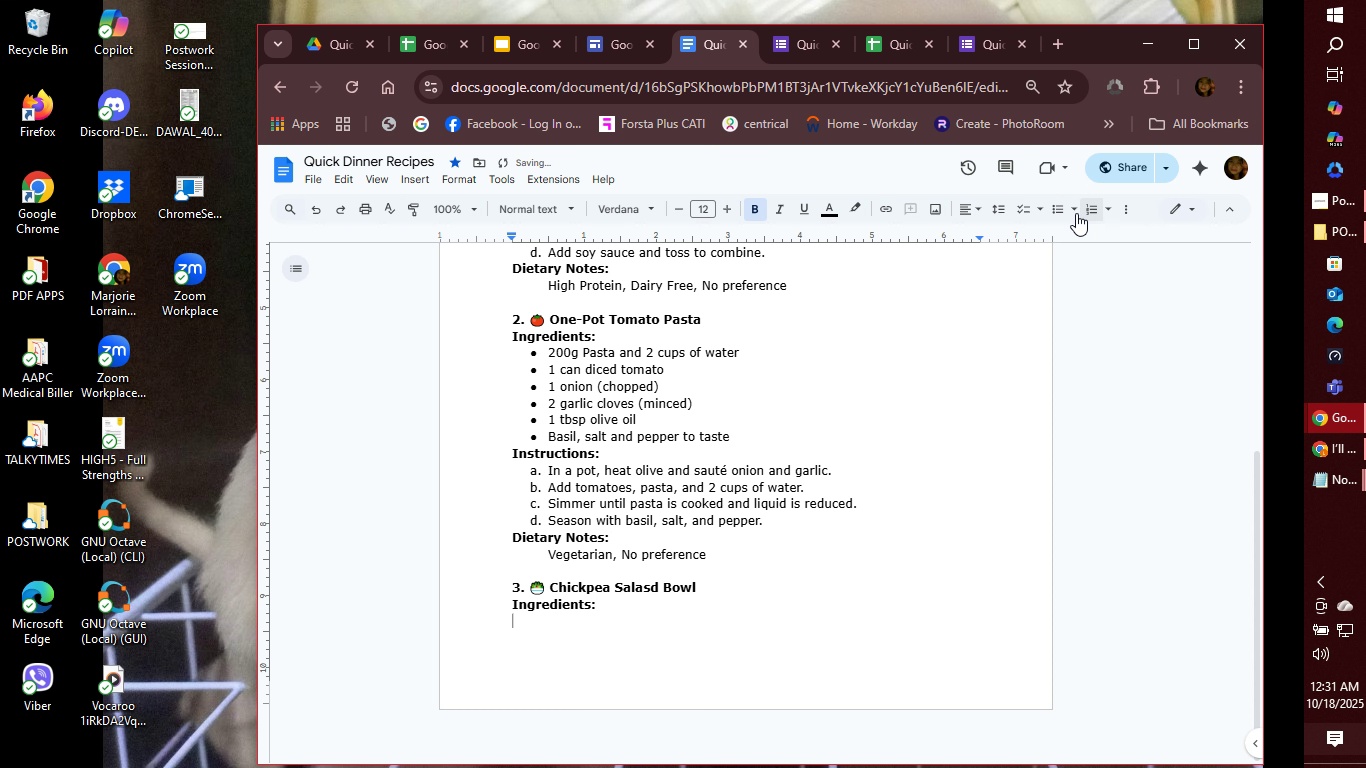 
left_click([1057, 212])
 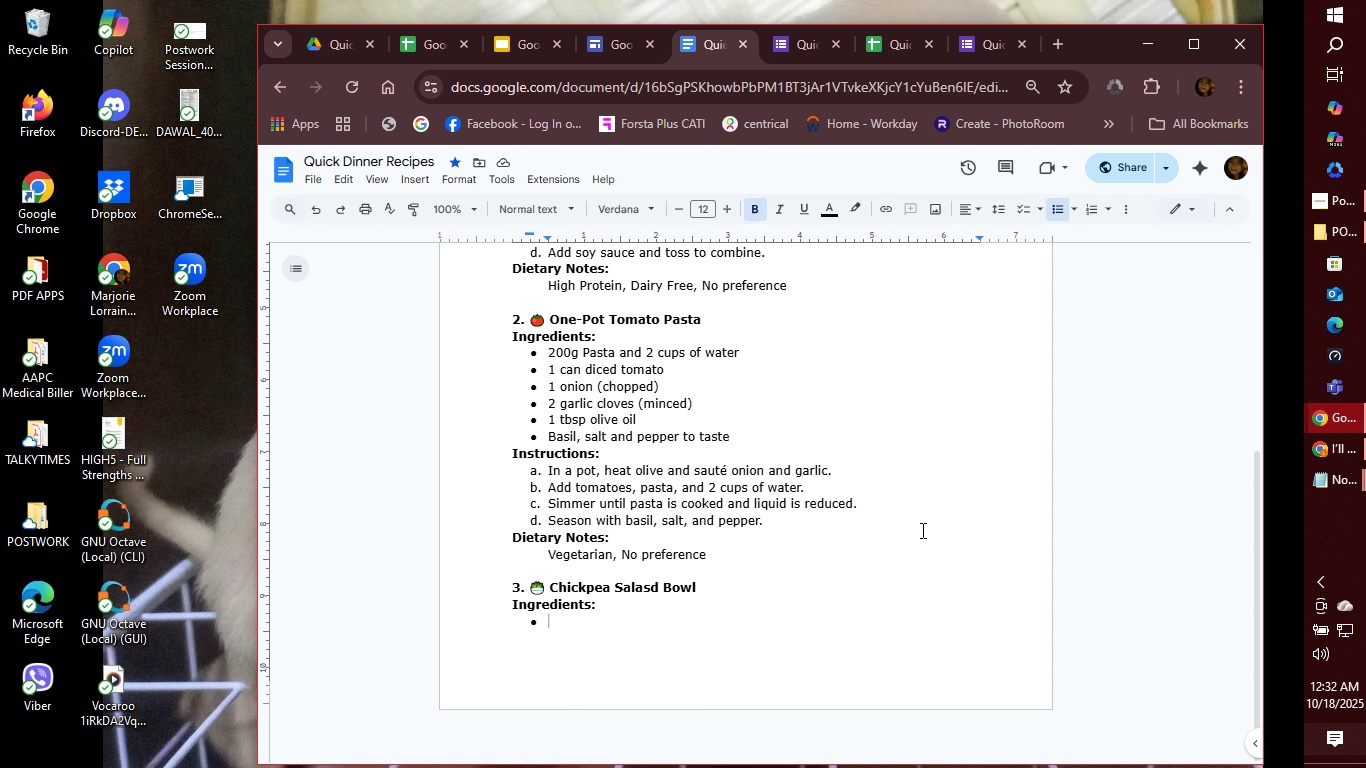 
wait(6.83)
 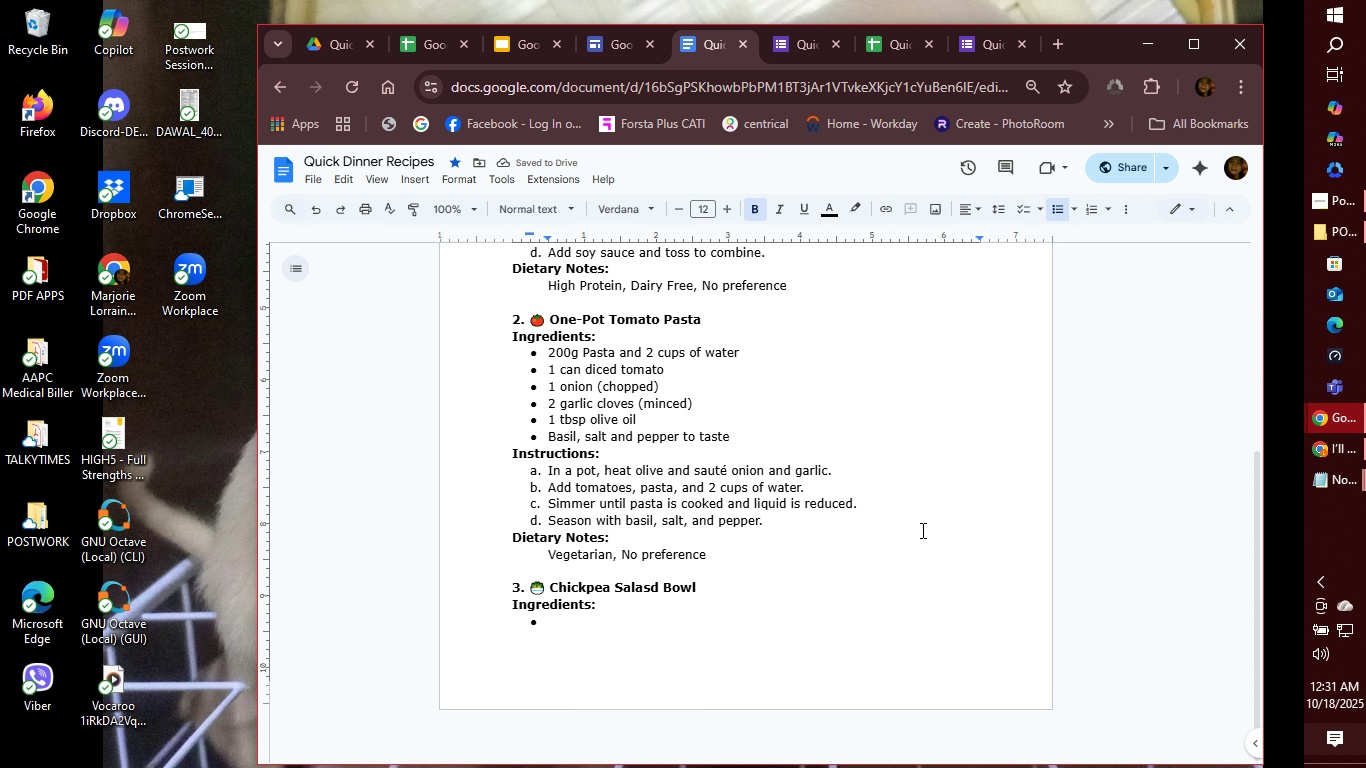 
type(1 can )
key(Backspace)
key(Backspace)
key(Backspace)
key(Backspace)
key(Backspace)
key(Backspace)
 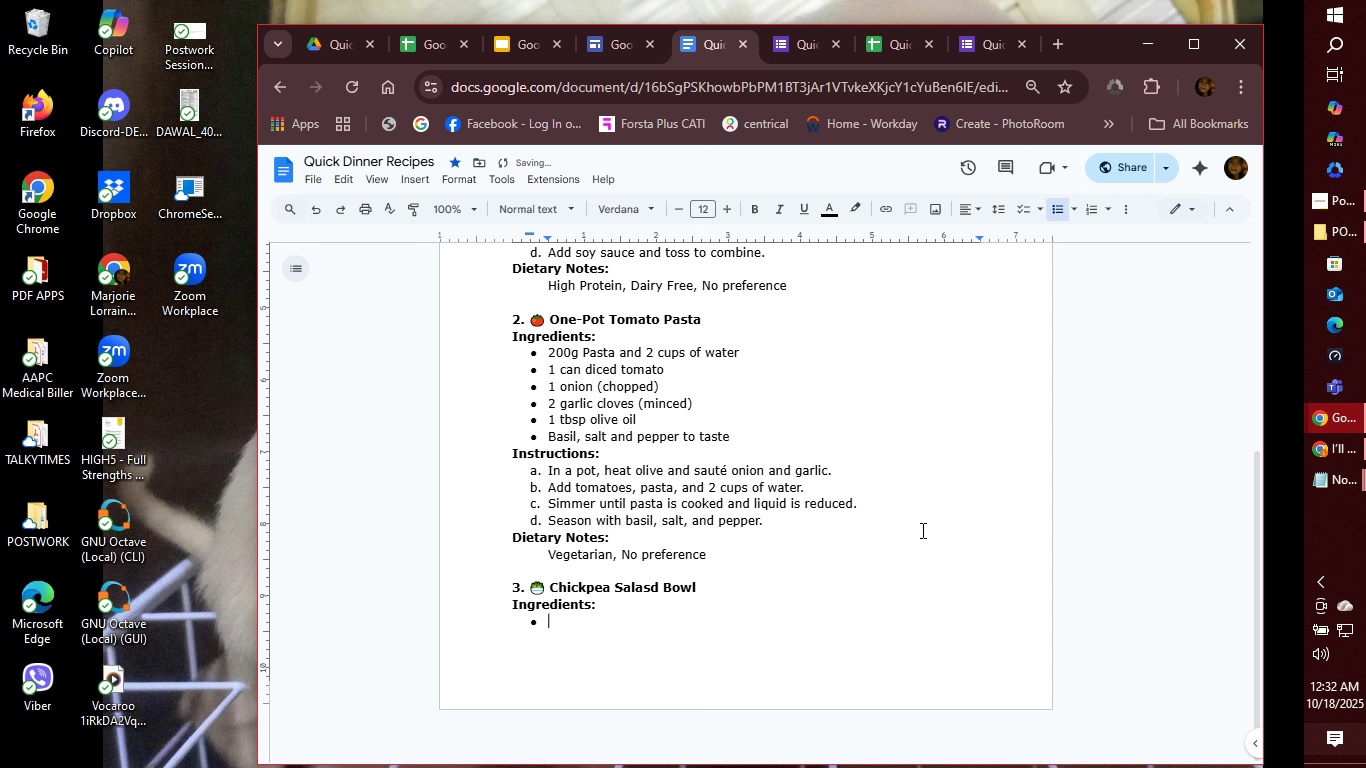 
key(Control+B)
 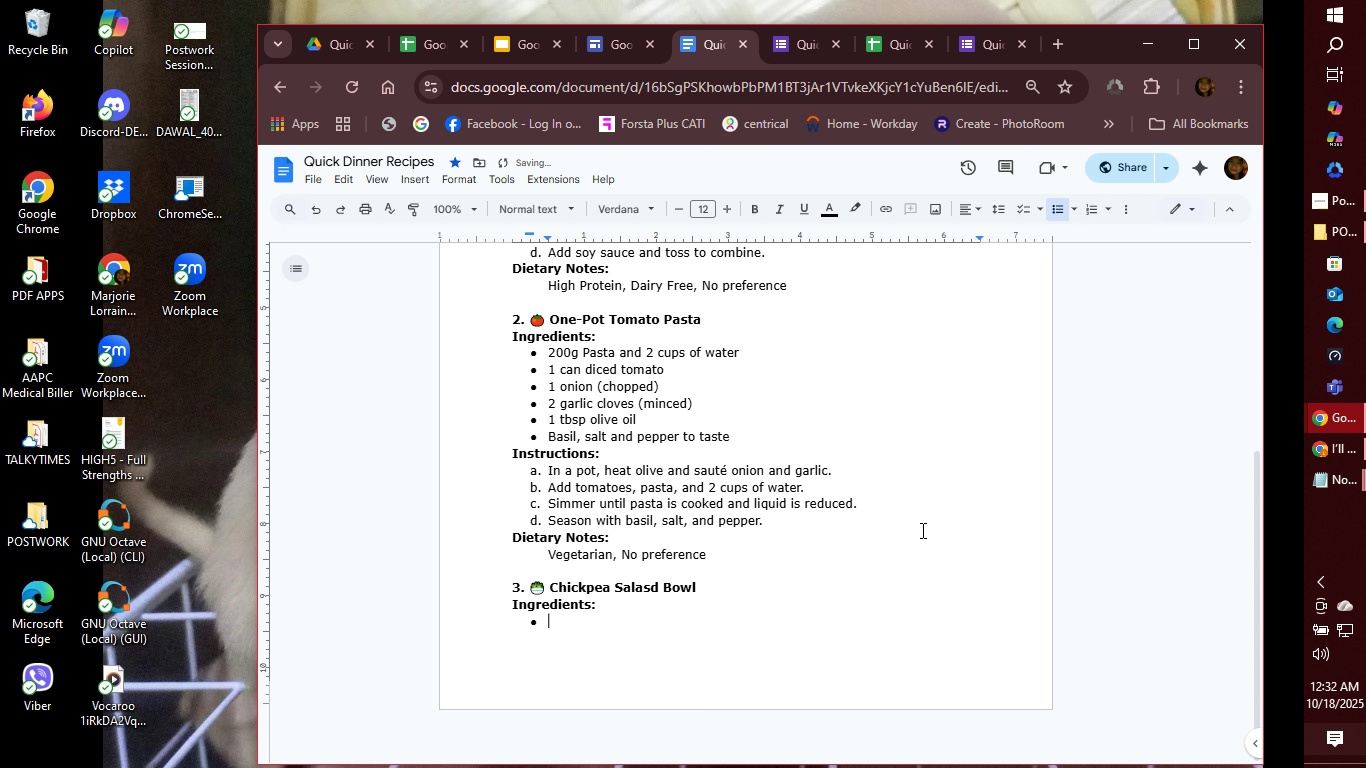 
type(1 can chik)
key(Backspace)
type(ckea)
key(Backspace)
key(Backspace)
type(peas (drained))
 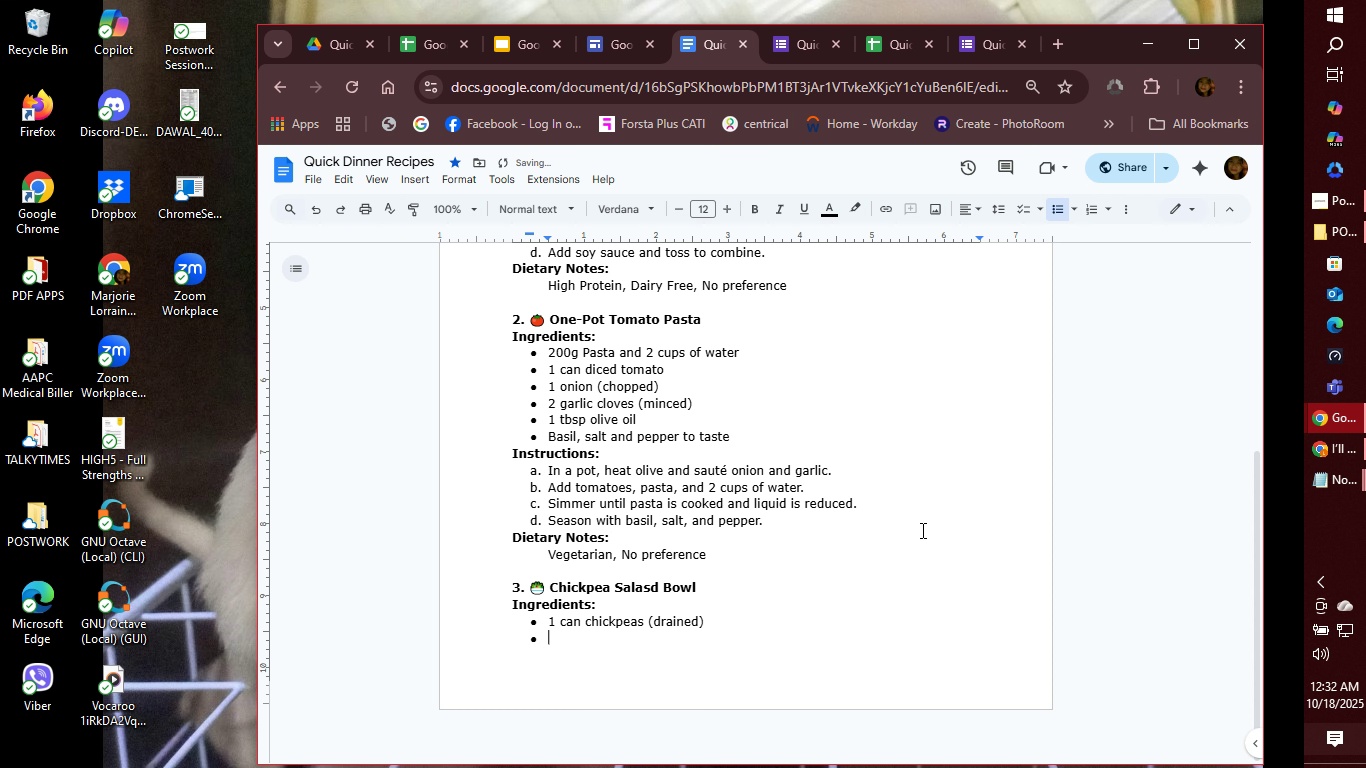 
key(Enter)
 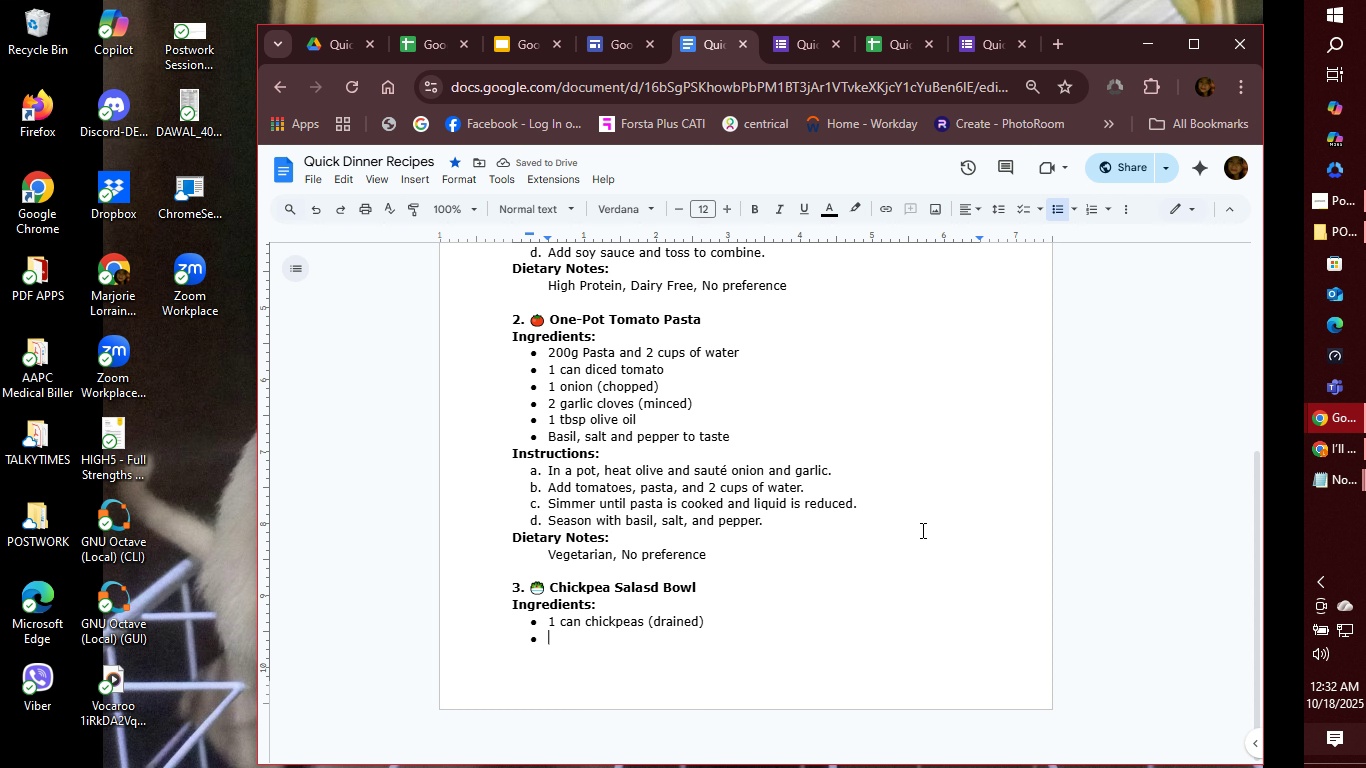 
type(1 cucumbr (chopped))
 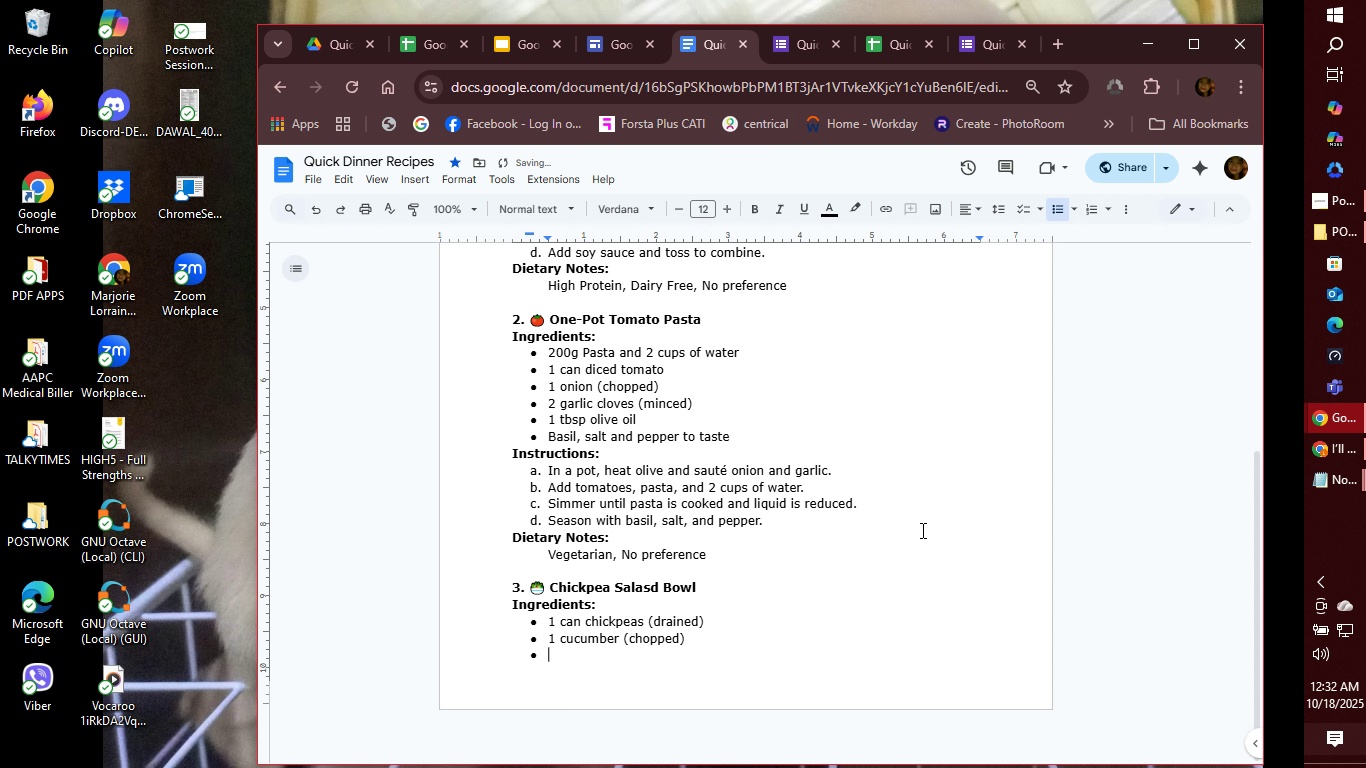 
key(Enter)
 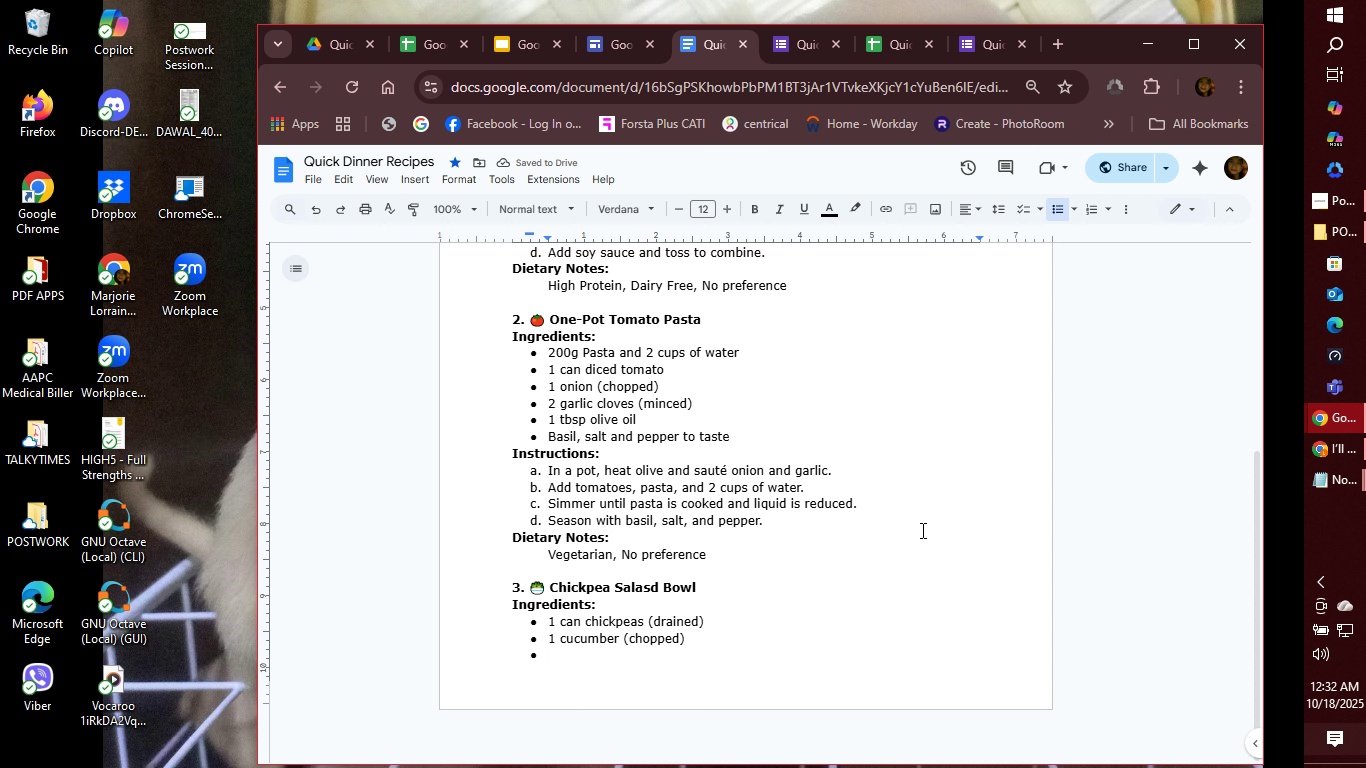 
type(1 tomato (chopped))
 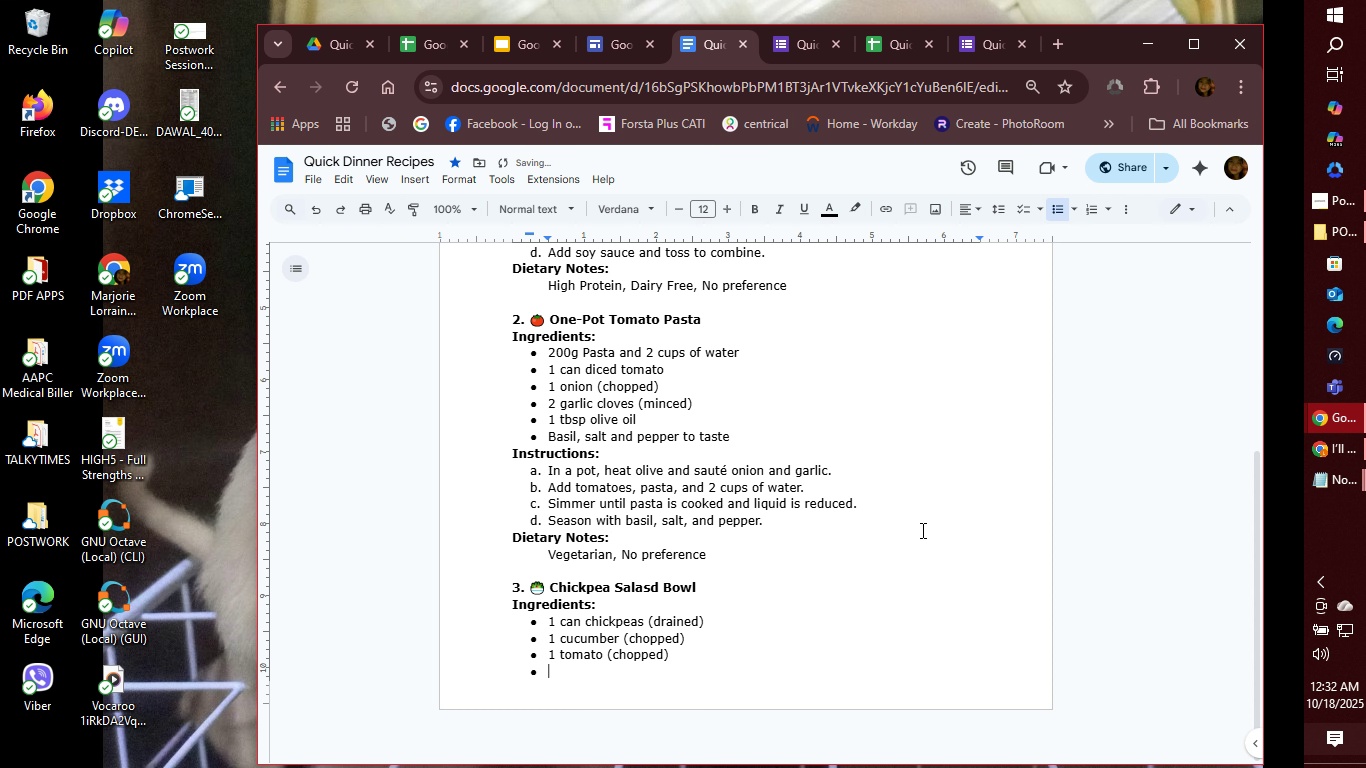 
key(Enter)
 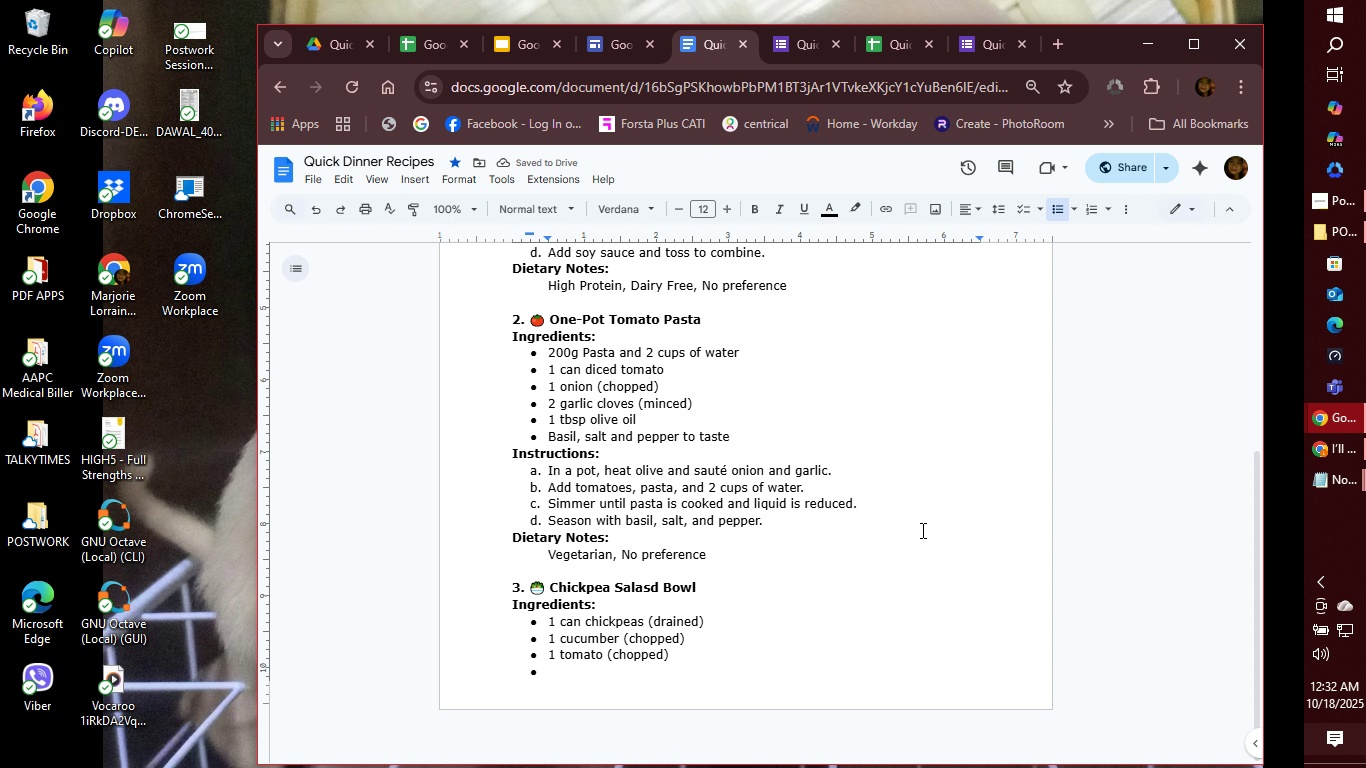 
type(1 tbsp olive oil)
 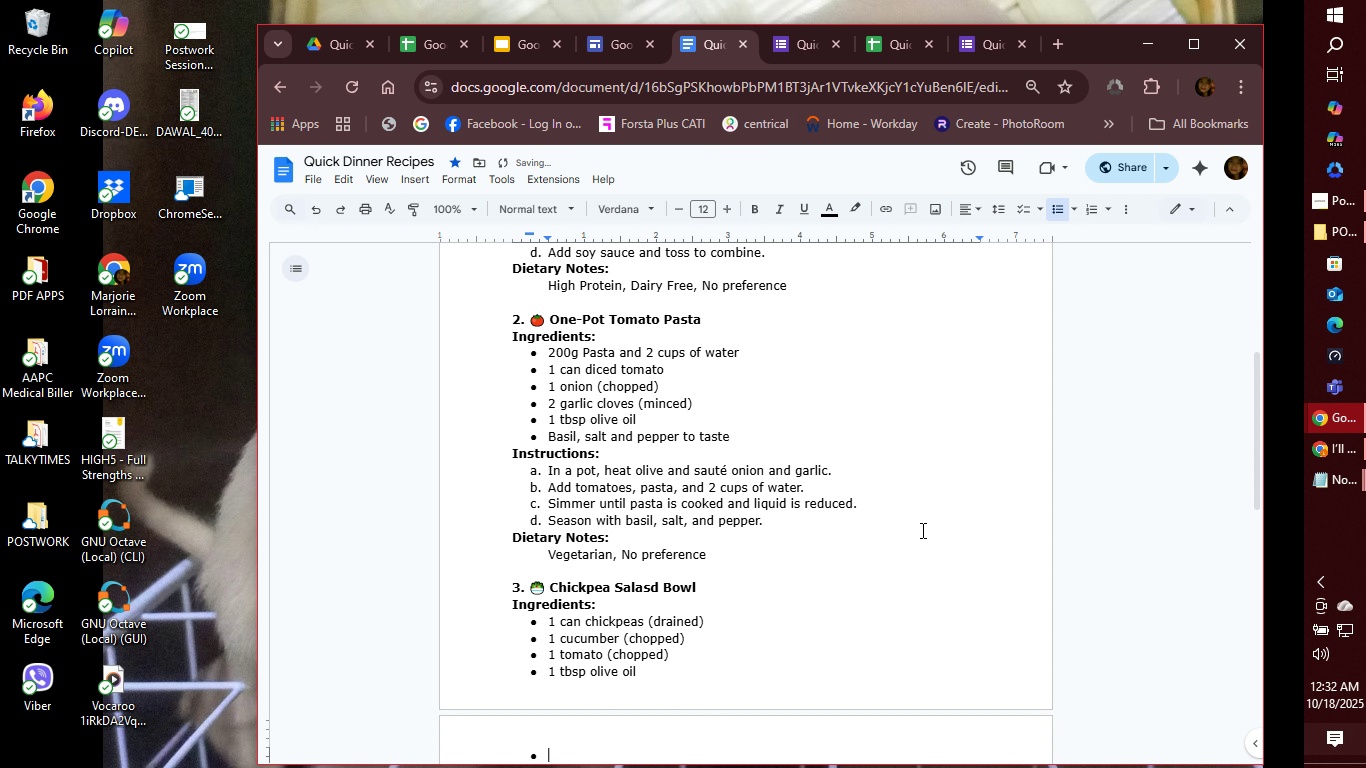 
key(Enter)
 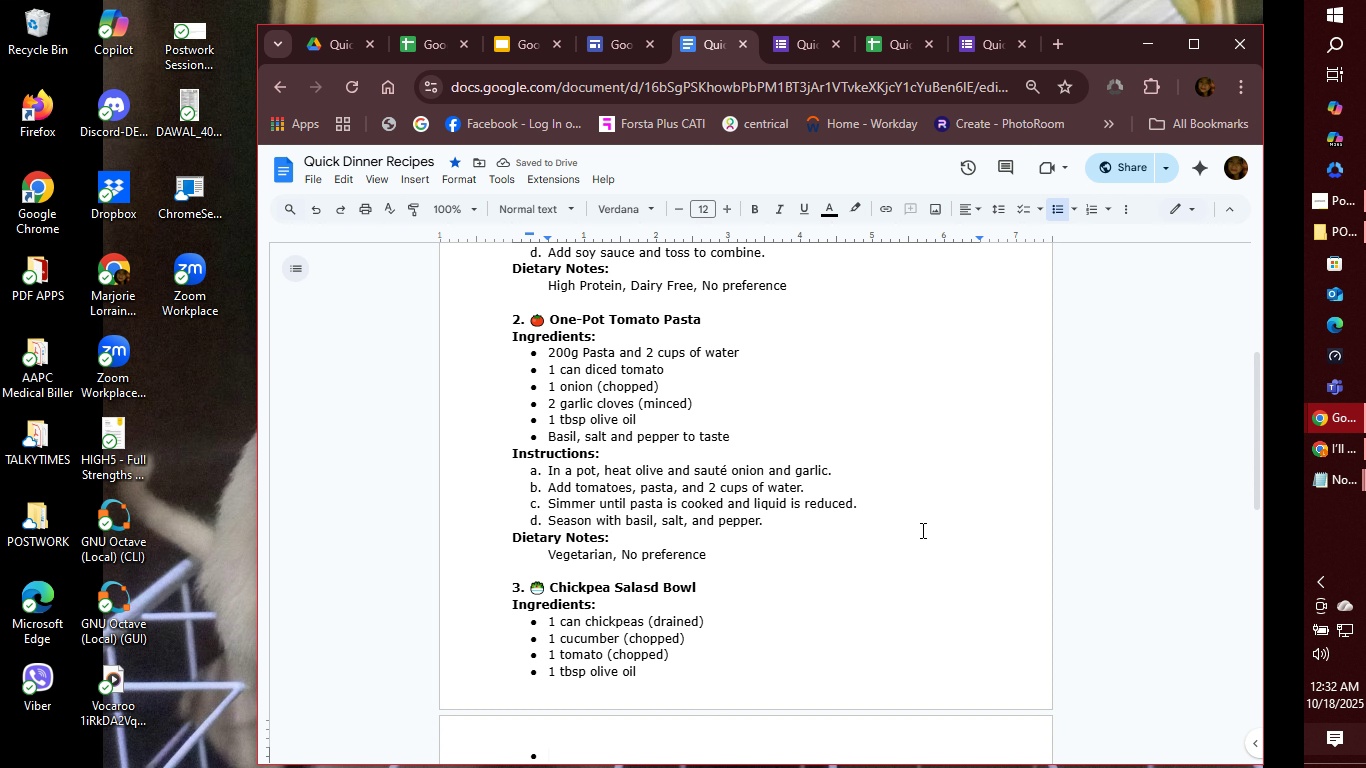 
wait(7.77)
 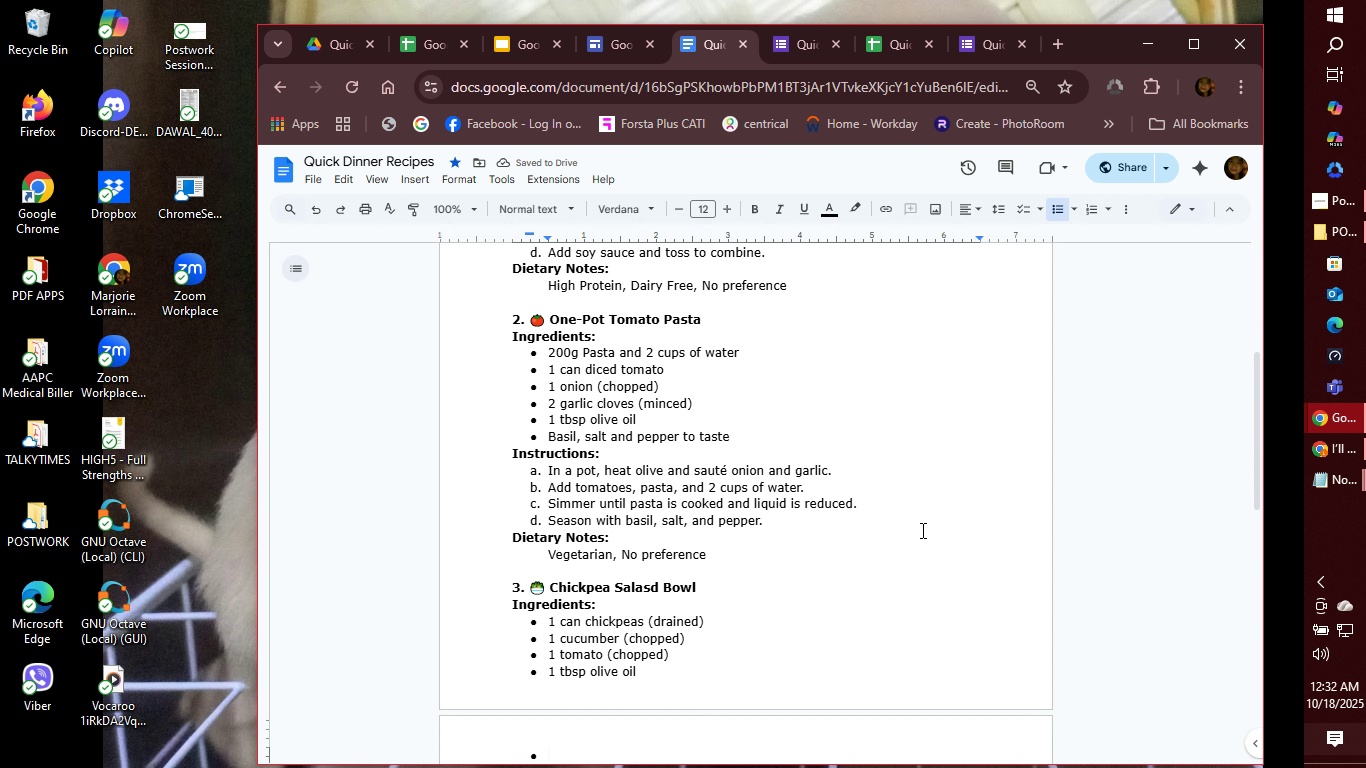 
type(1tbsp lemon juice)
 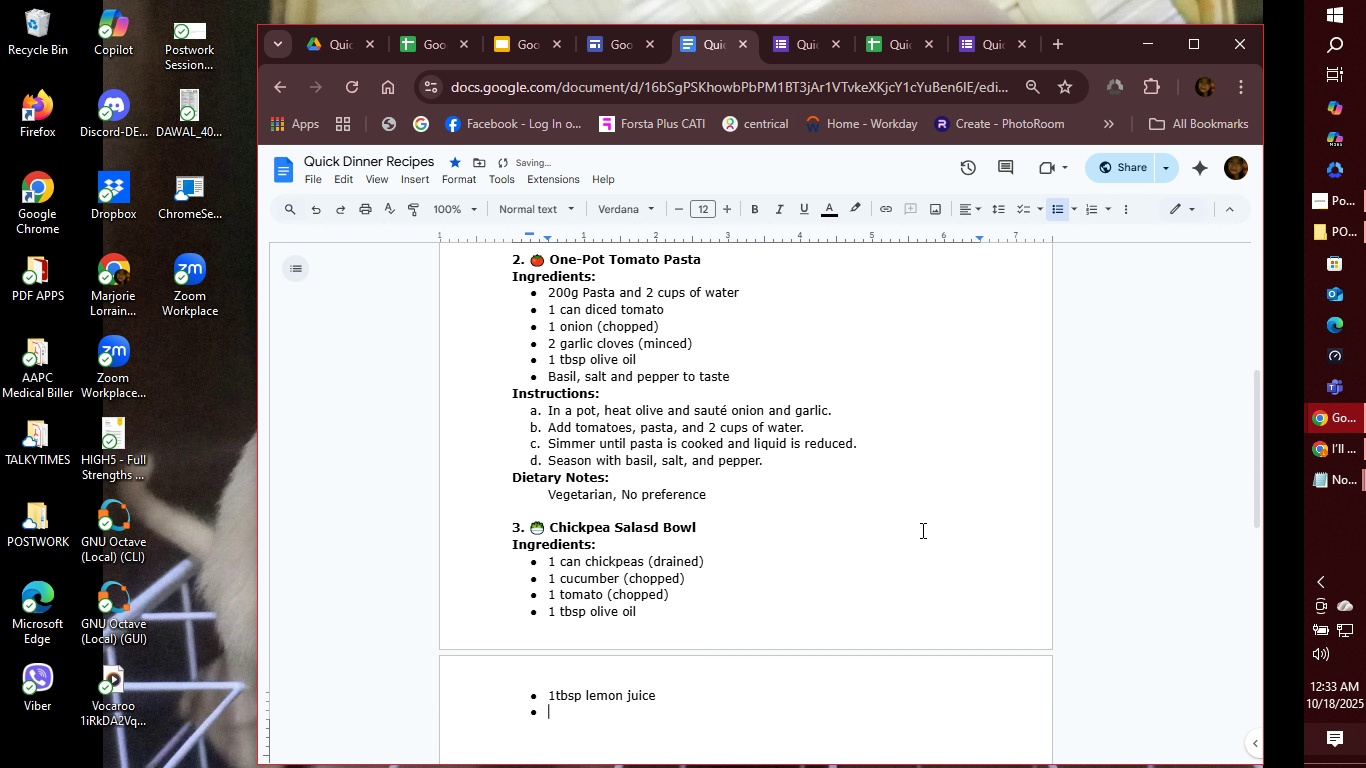 
key(Enter)
 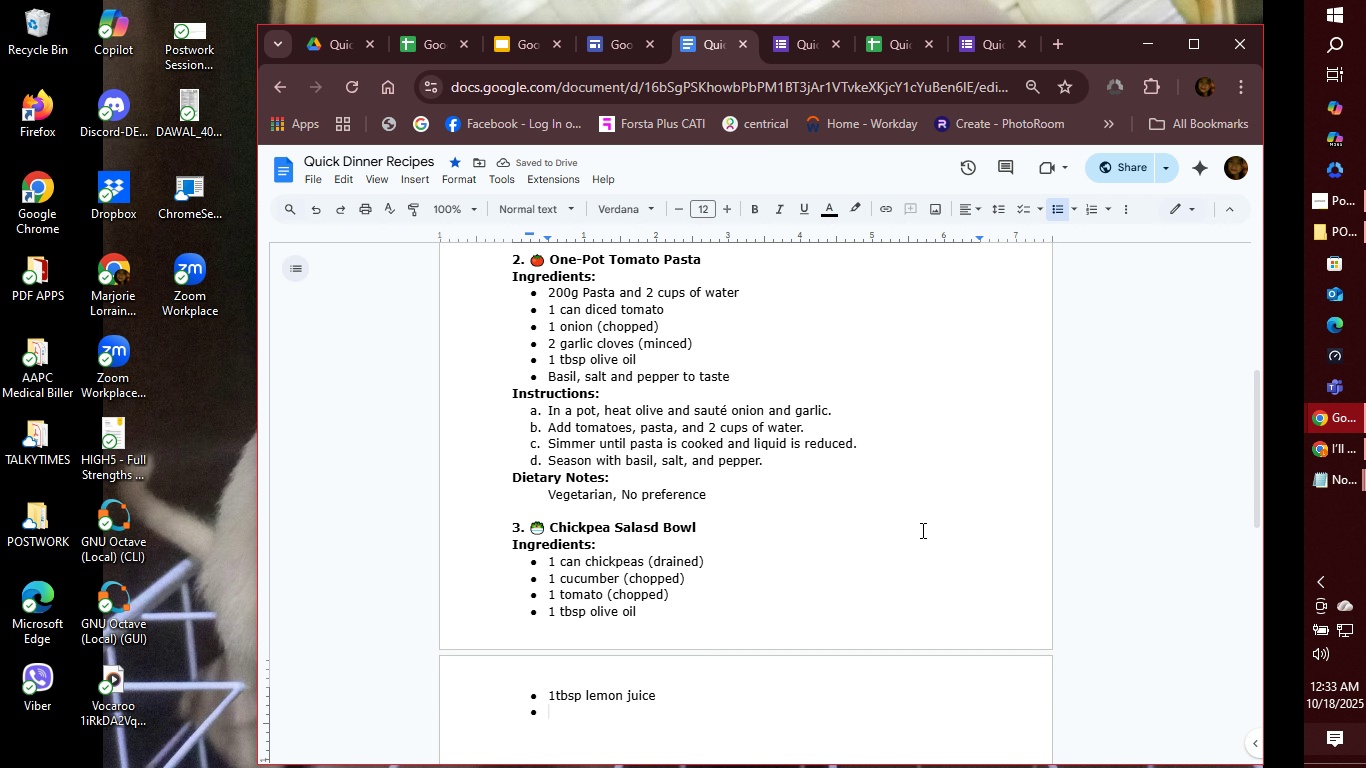 
type(Salt and Pepr)
key(Backspace)
key(Backspace)
type(per to taste)
 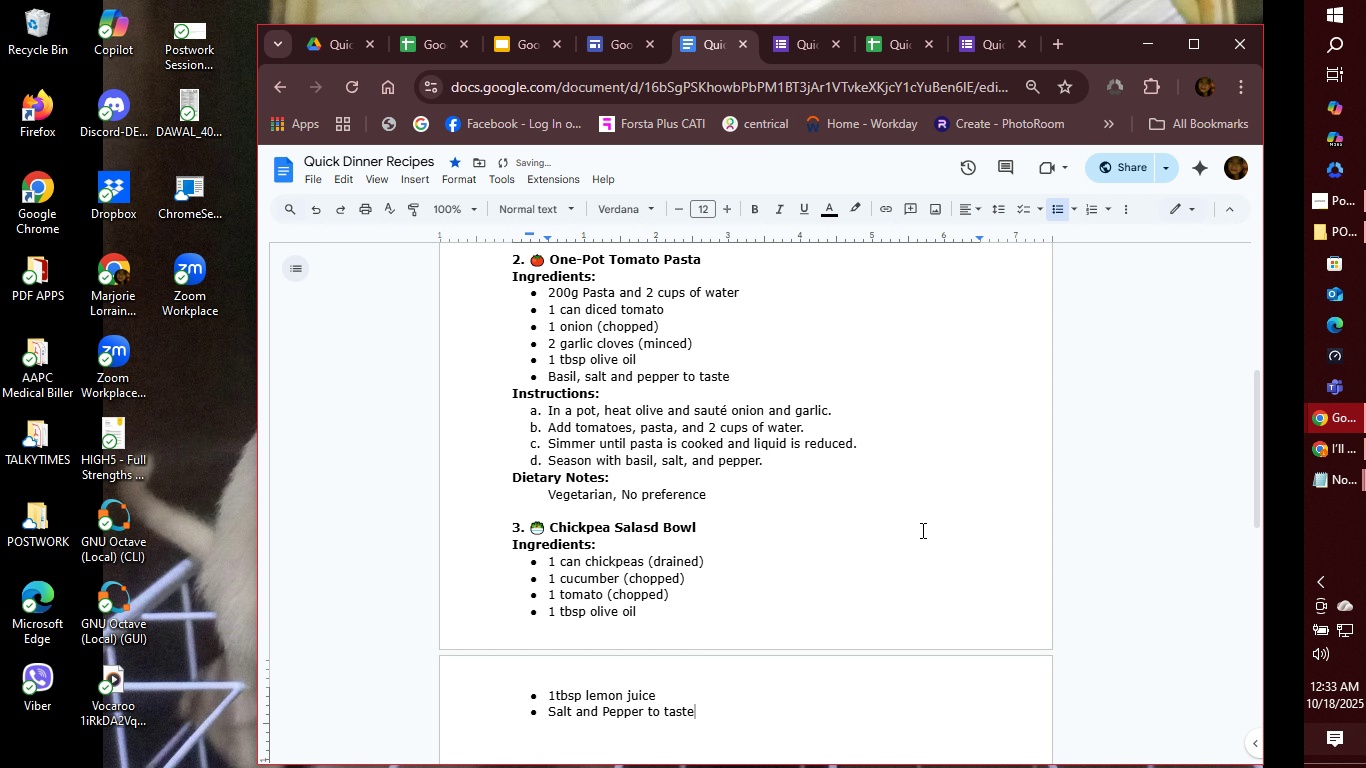 
key(Enter)
 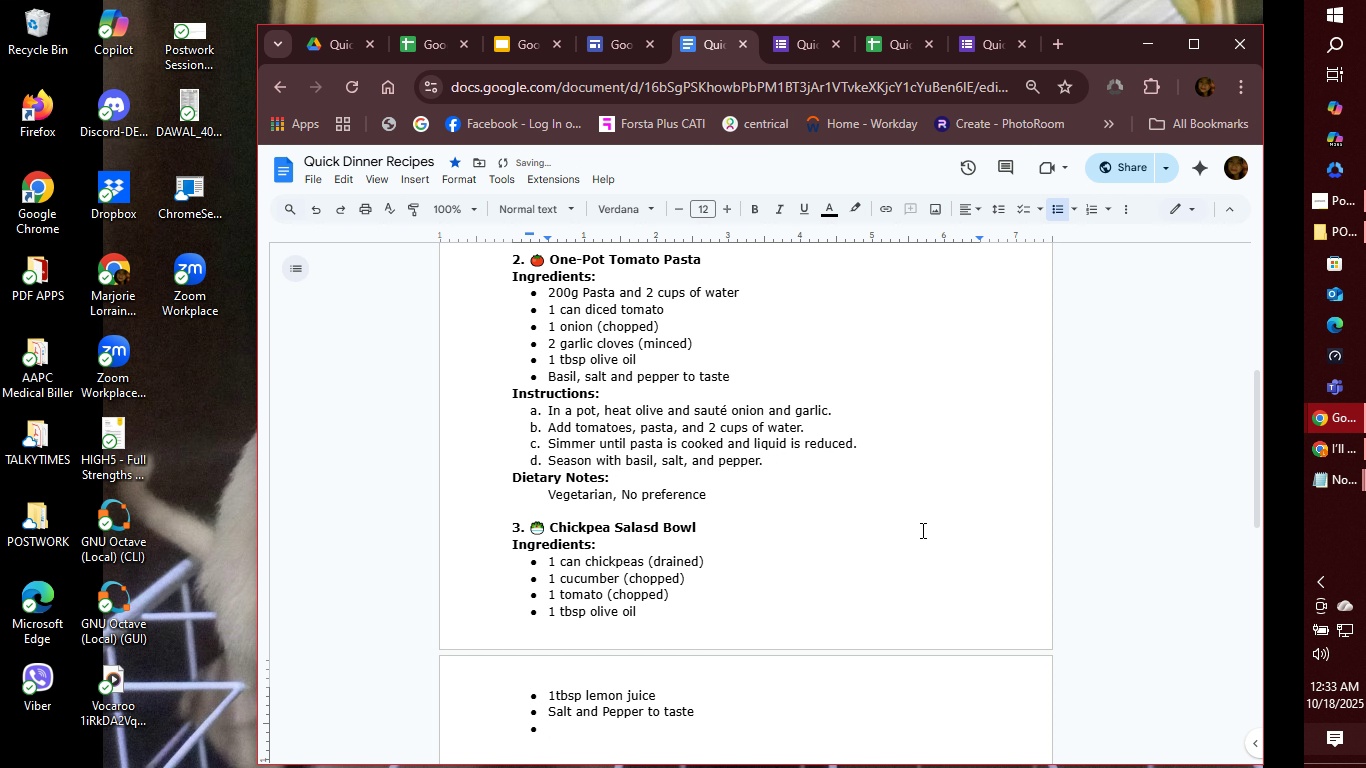 
key(Backspace)
 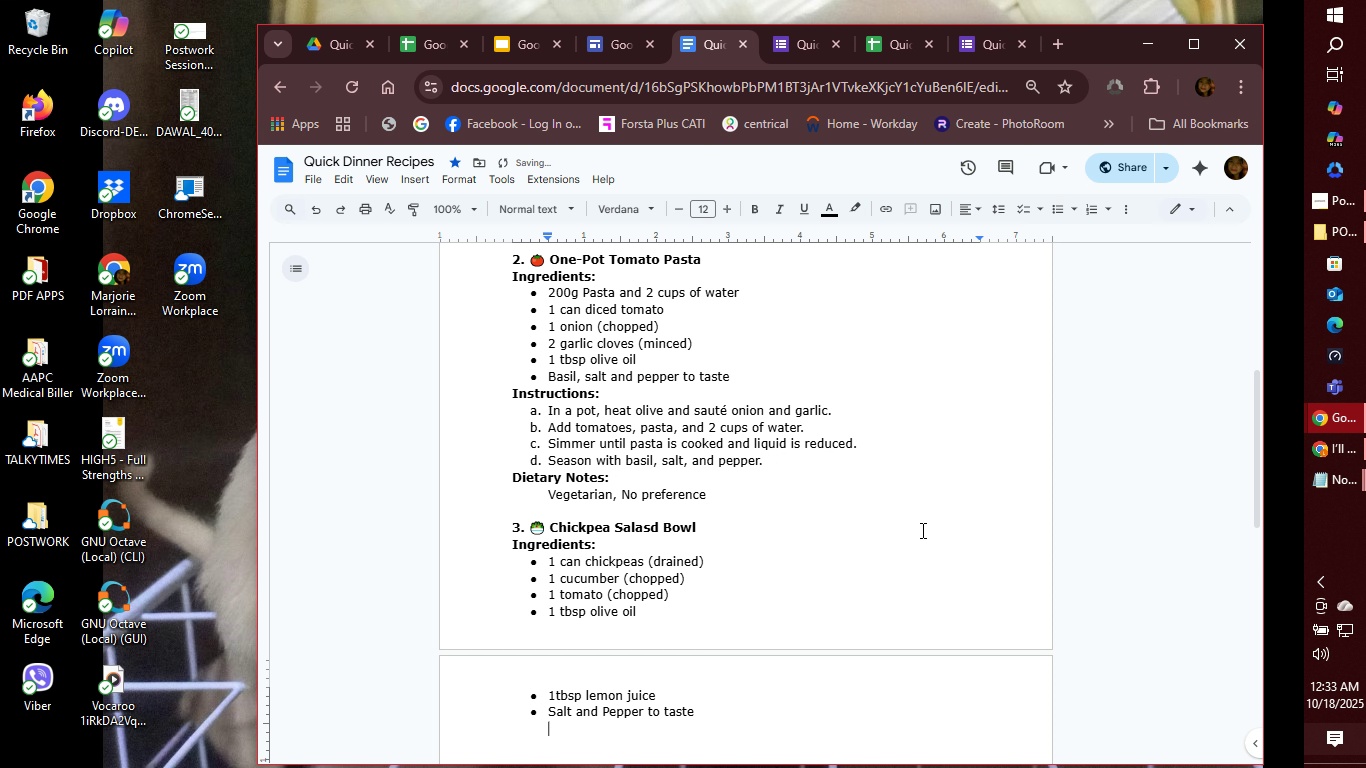 
key(Backspace)
 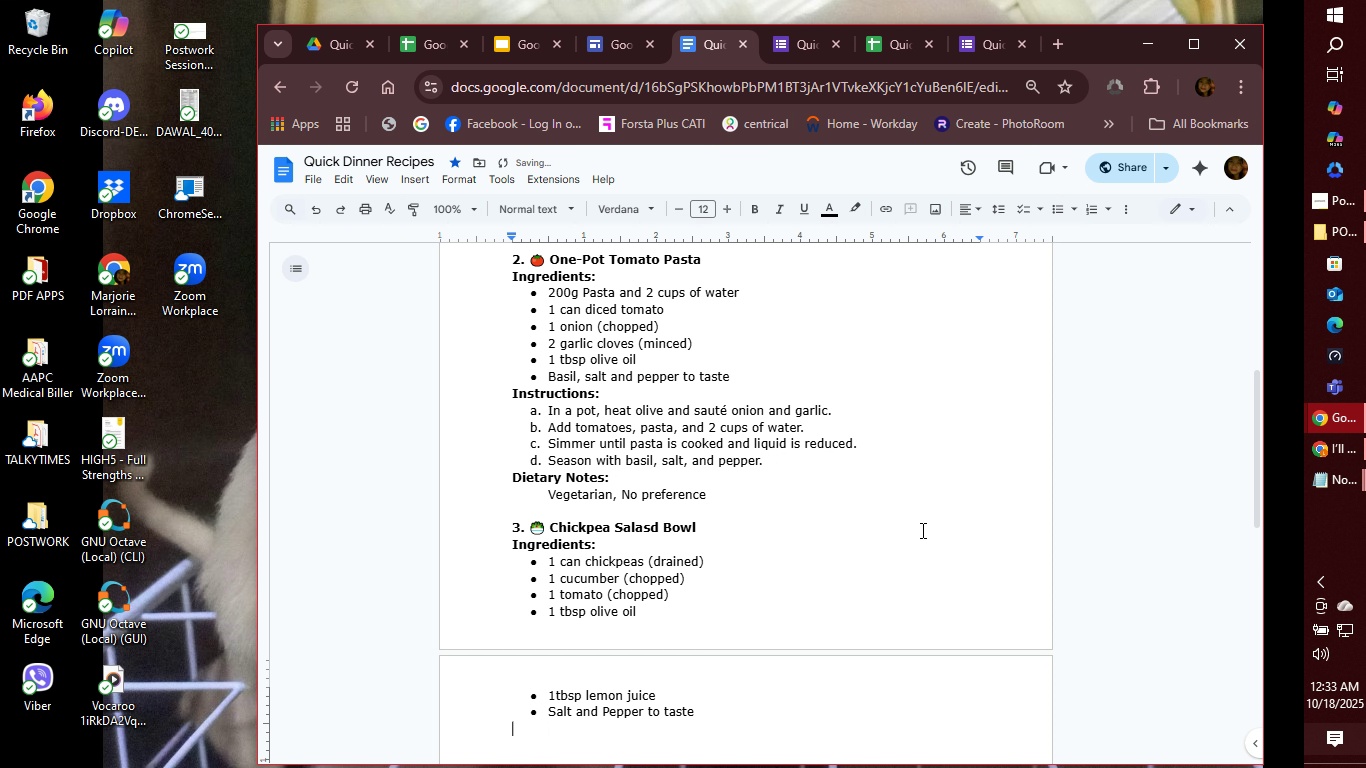 
key(Control+B)
 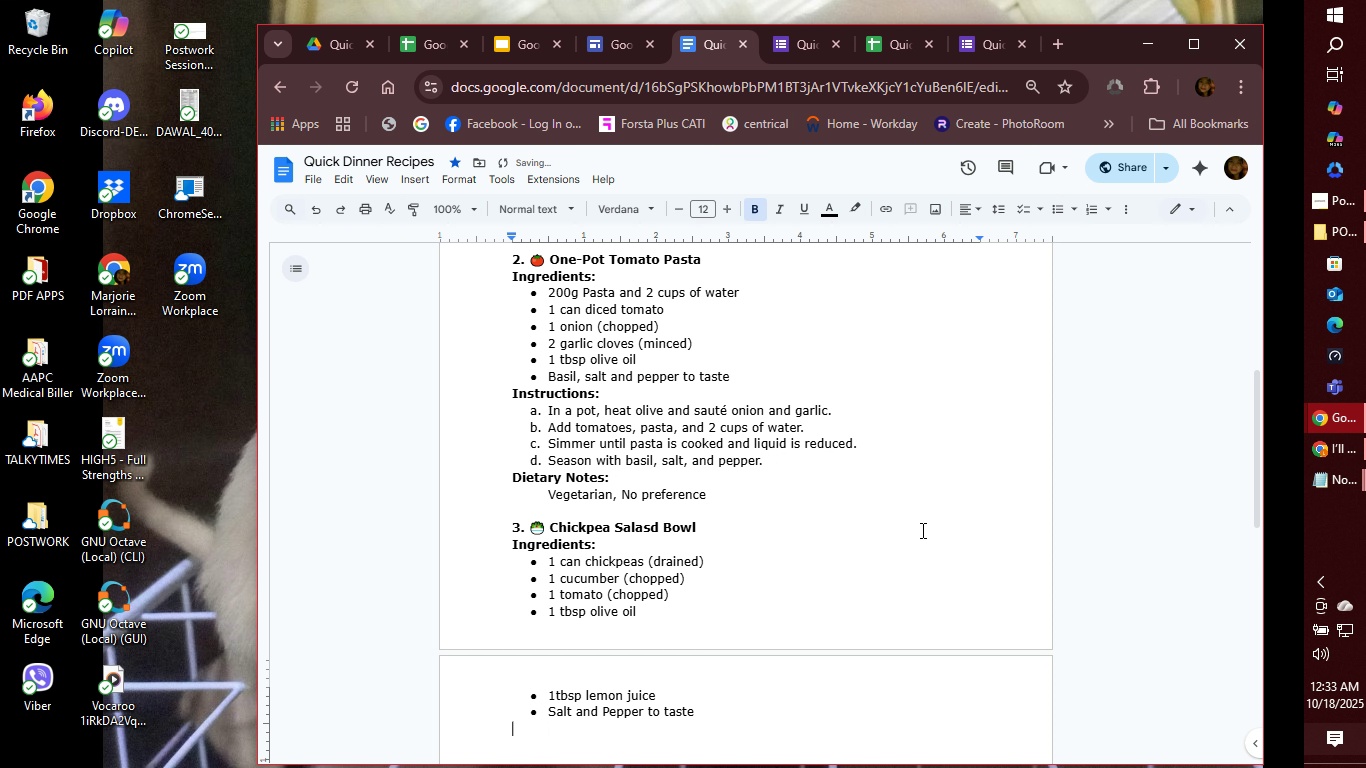 
type(instructionsL)
key(Backspace)
type(:)
 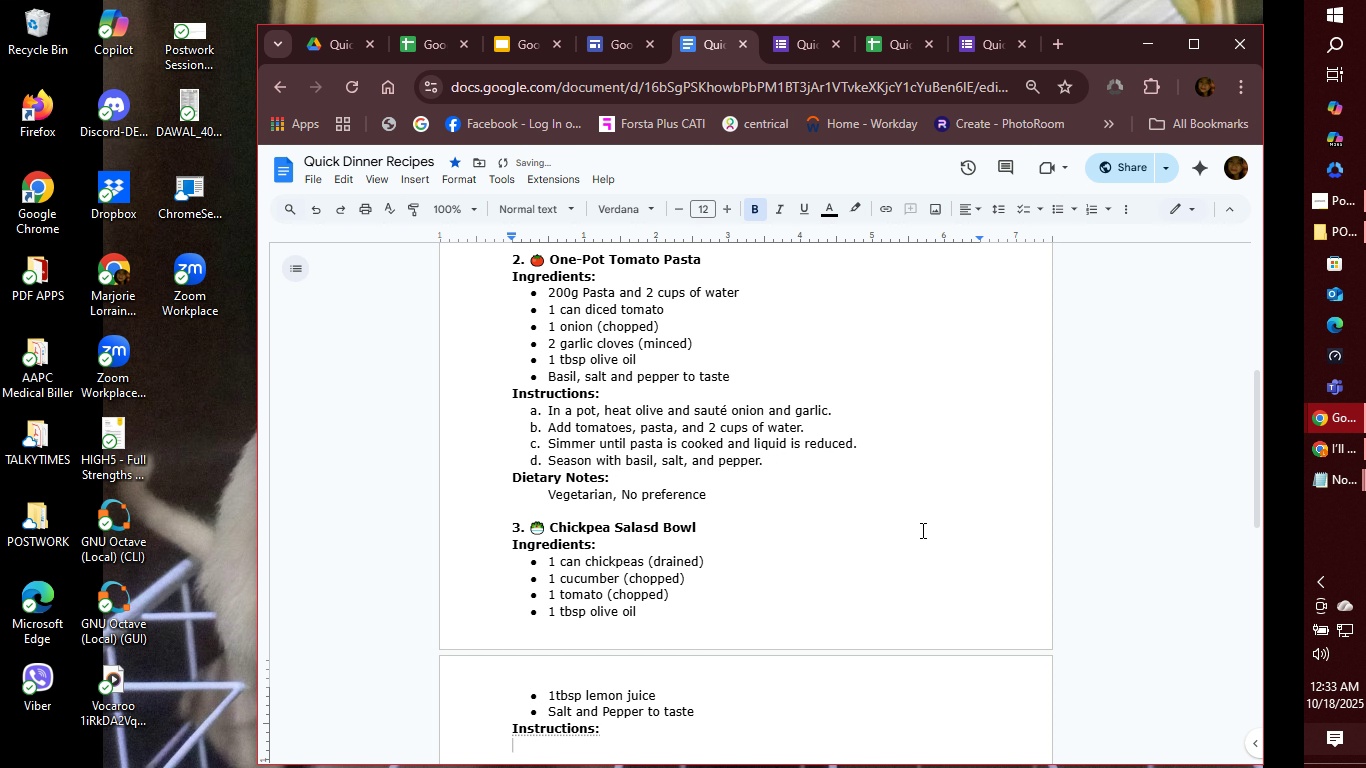 
 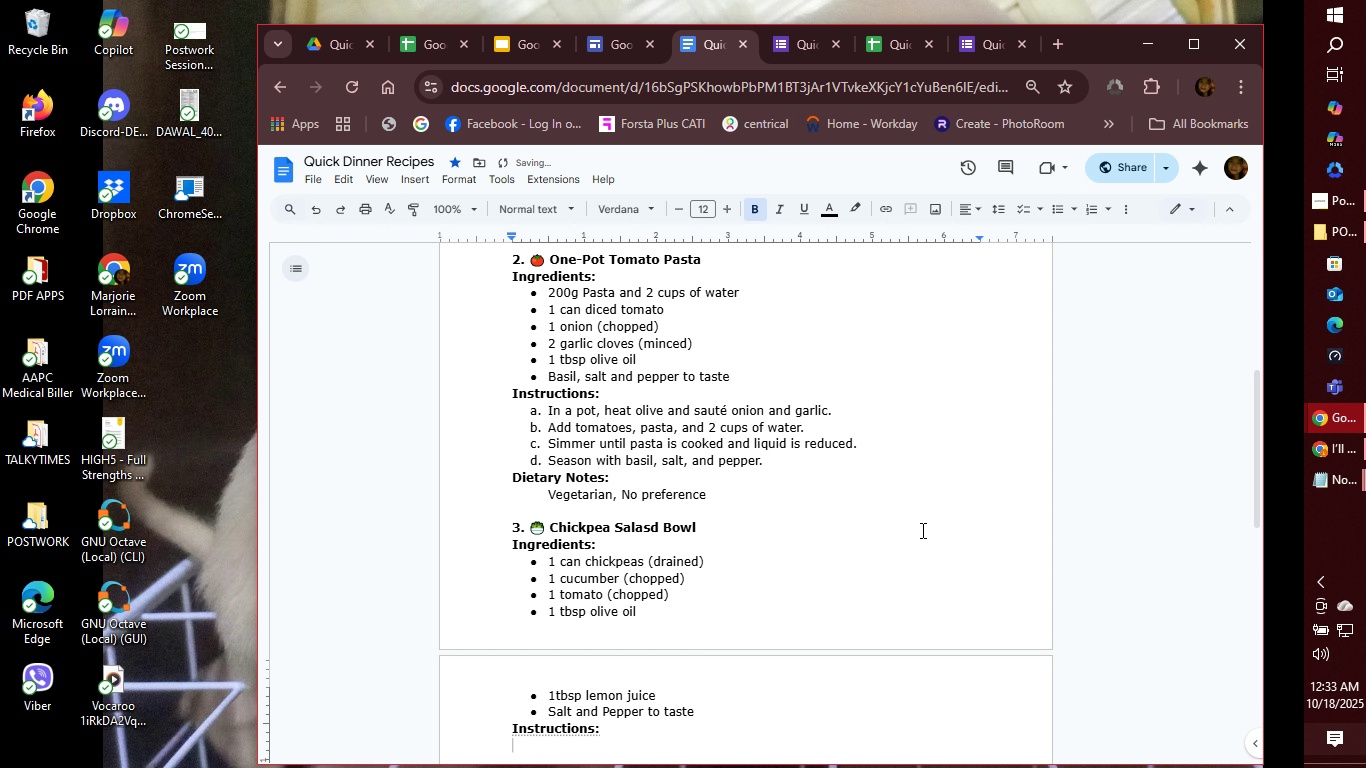 
key(Enter)
 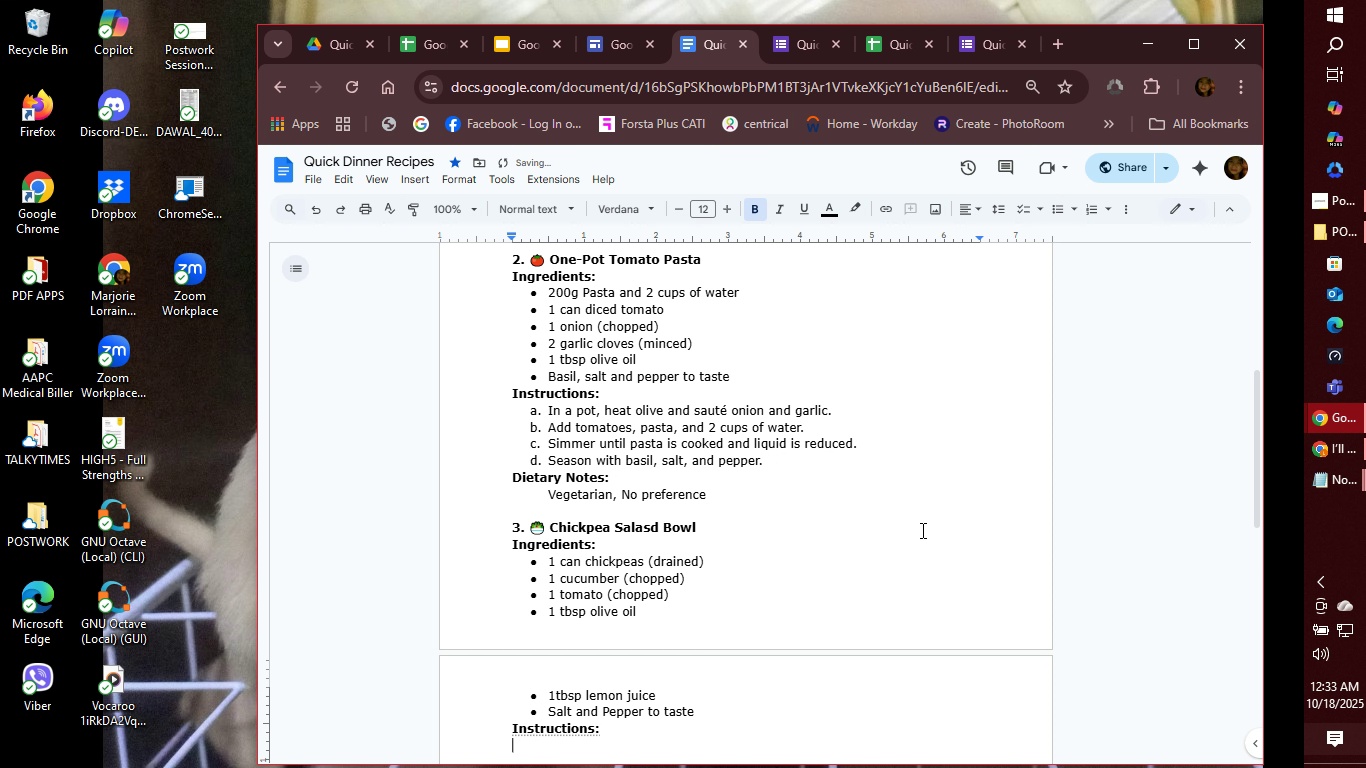 
key(Control+B)
 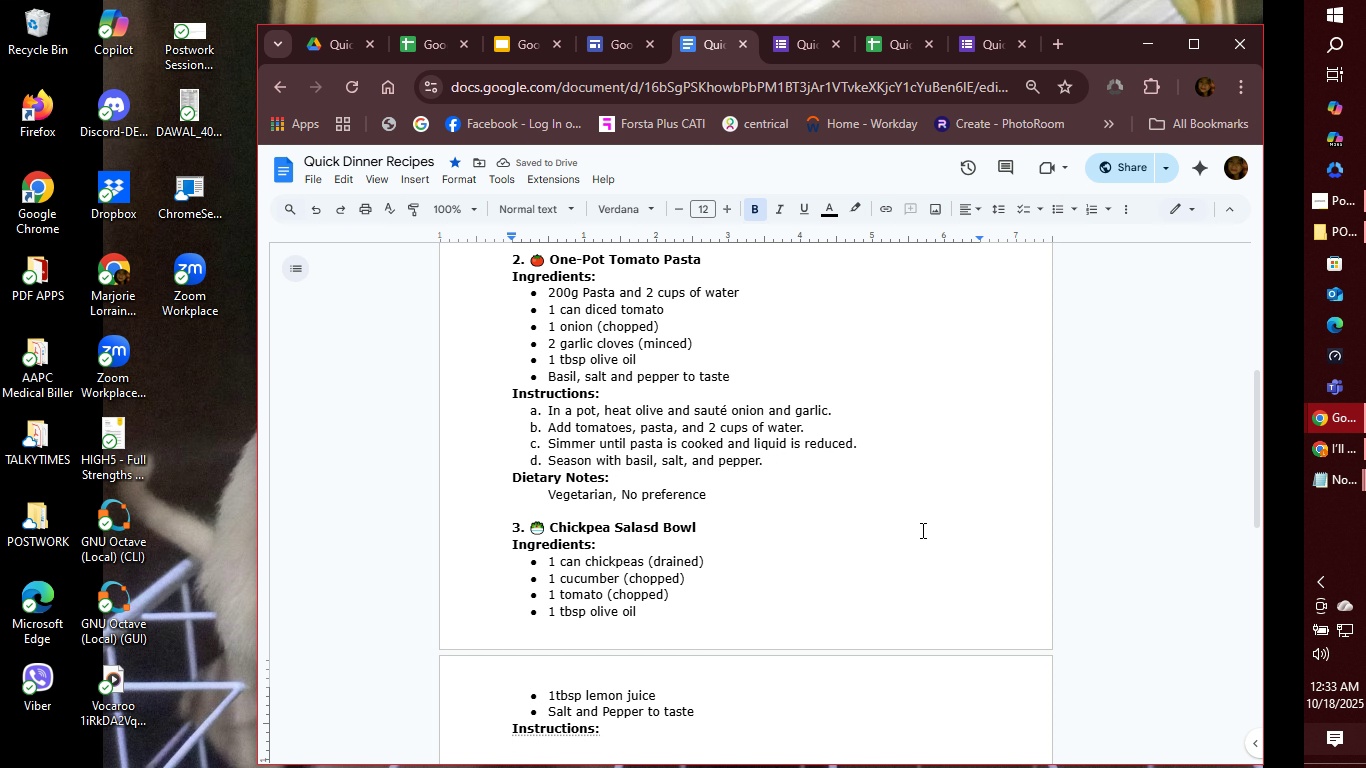 
key(A)
 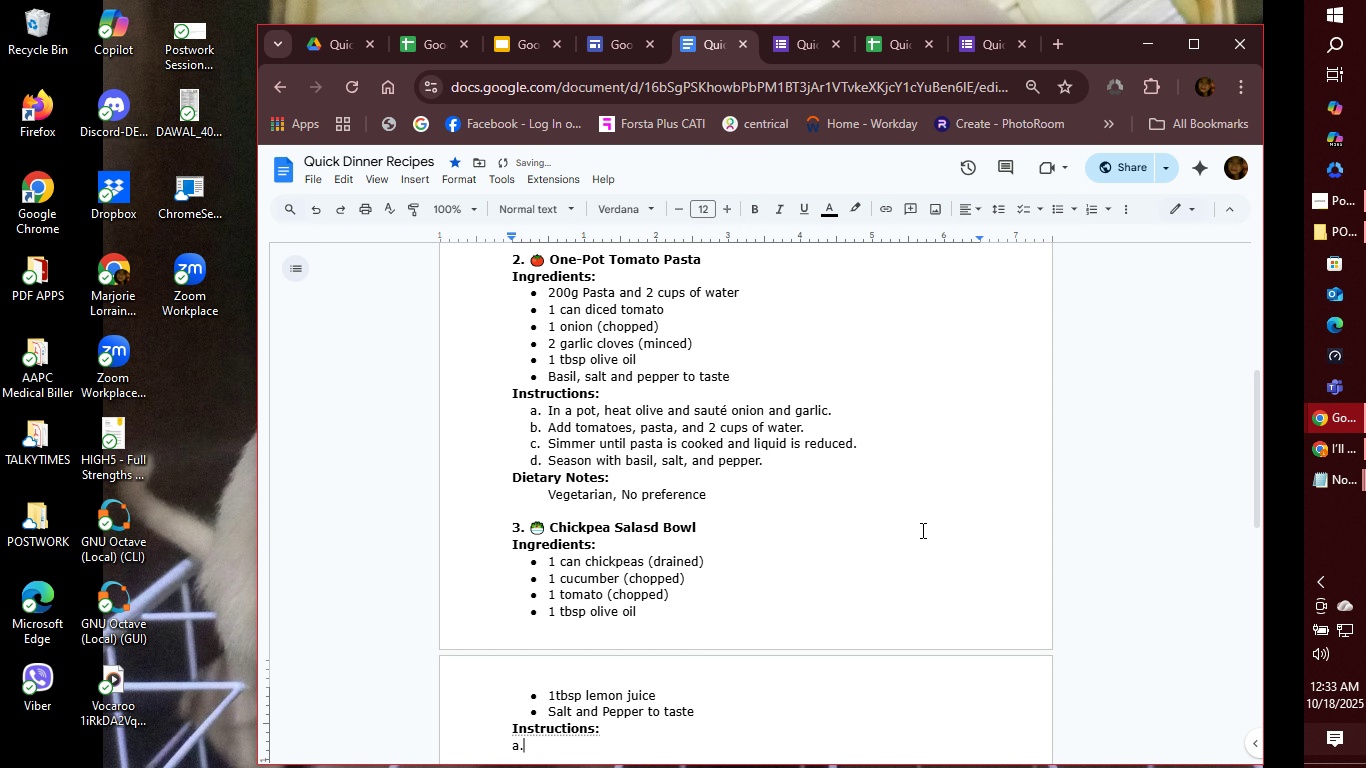 
key(Period)
 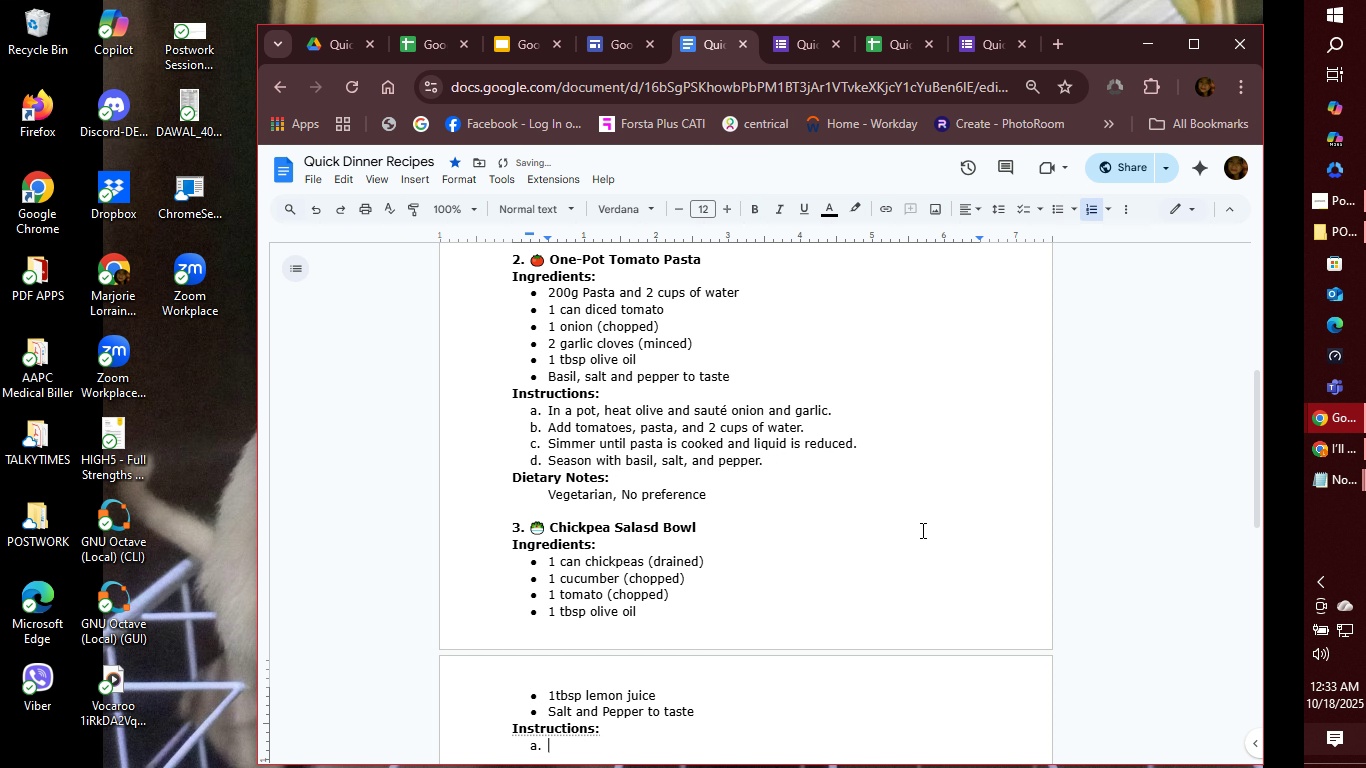 
key(Space)
 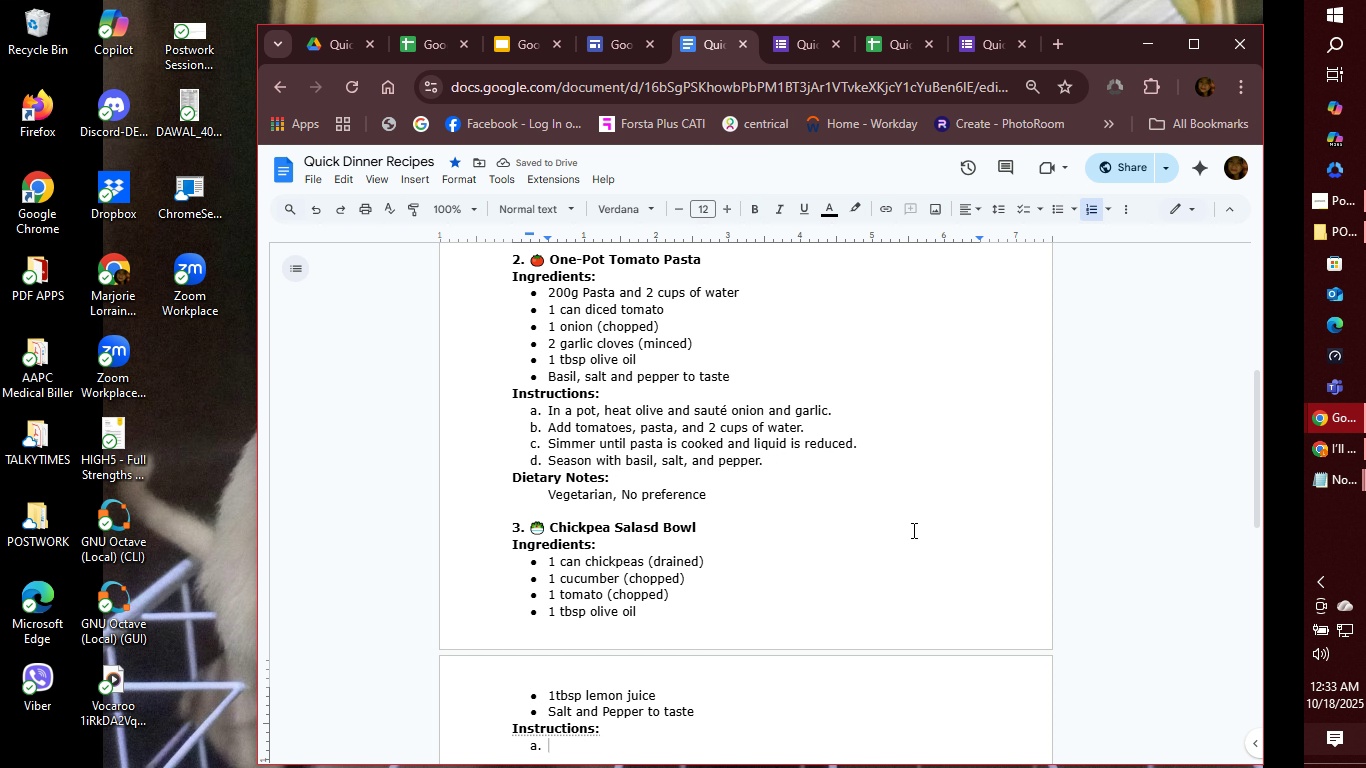 
wait(7.46)
 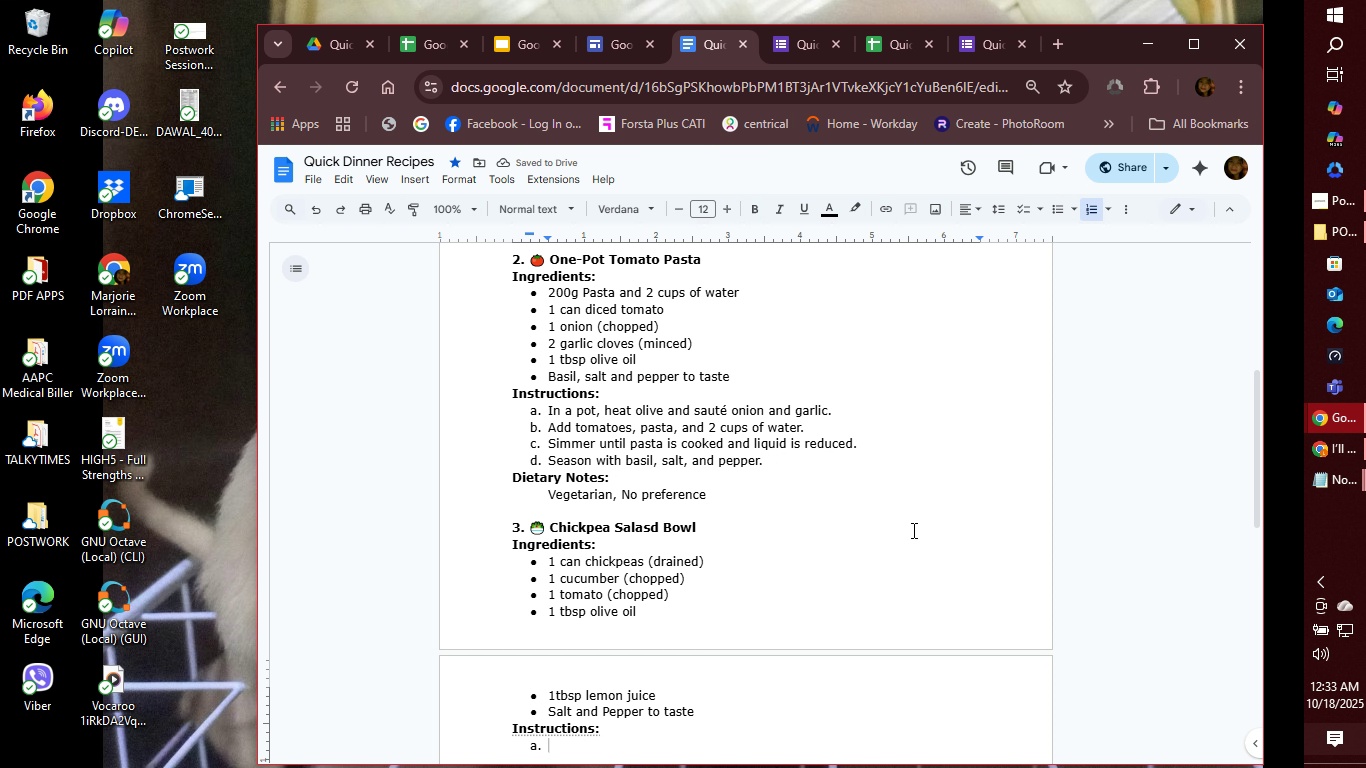 
hold_key(key=ShiftLeft, duration=0.49)
 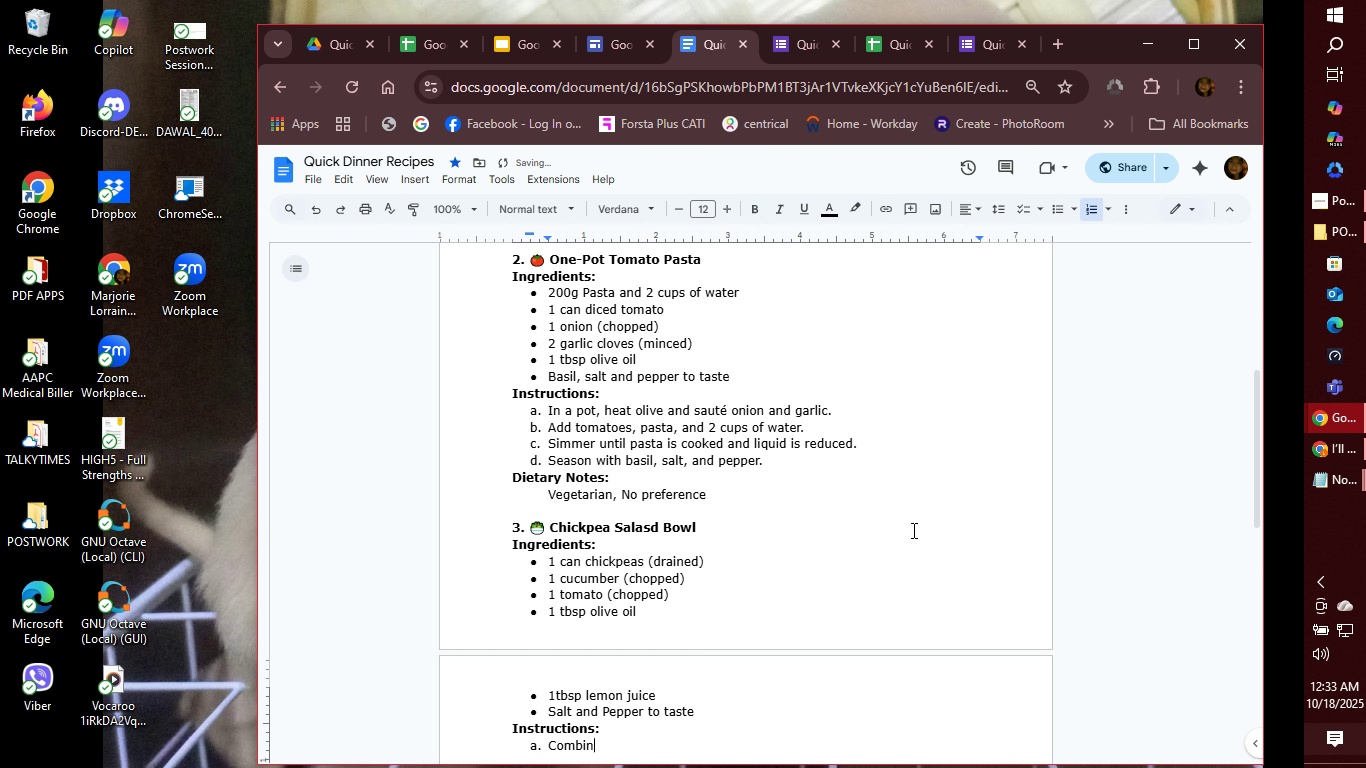 
hold_key(key=C, duration=28.95)
 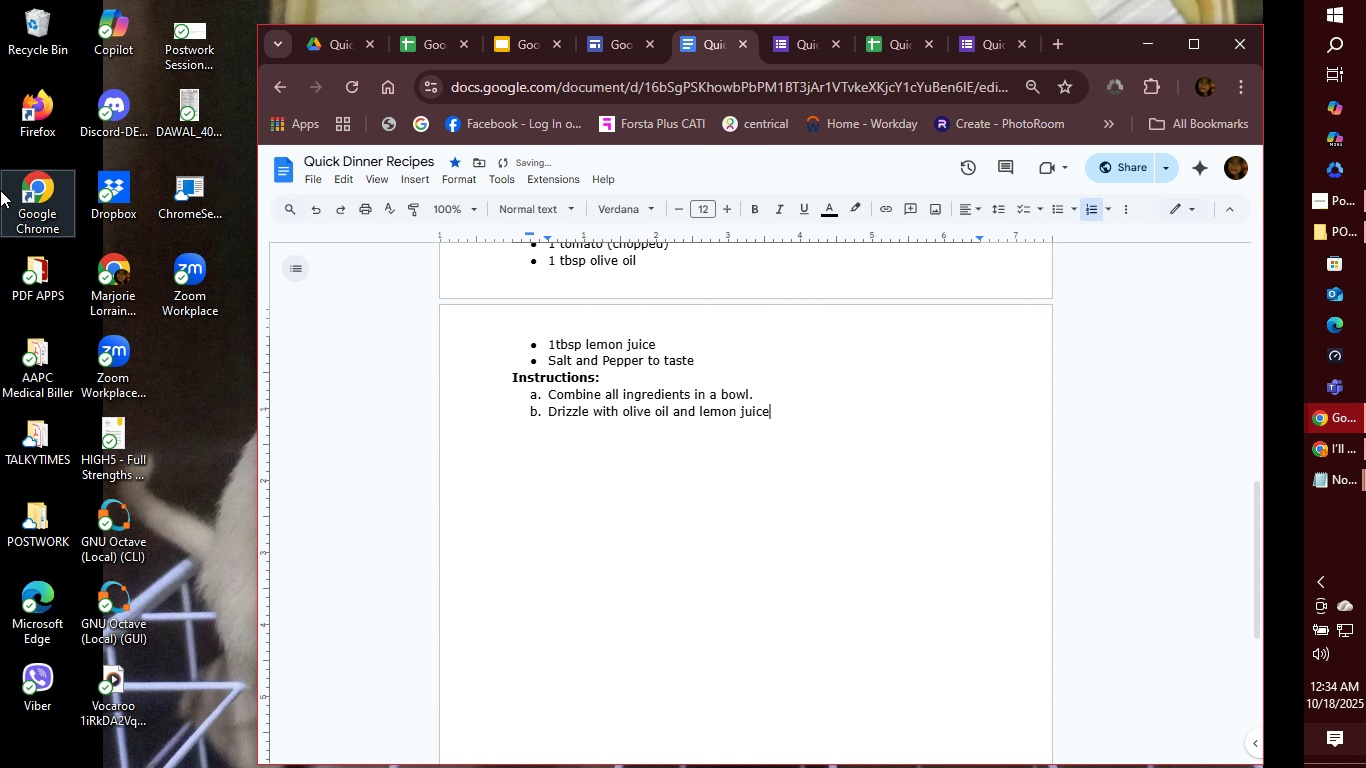 
type(ombine all ingredients in a bowl.)
 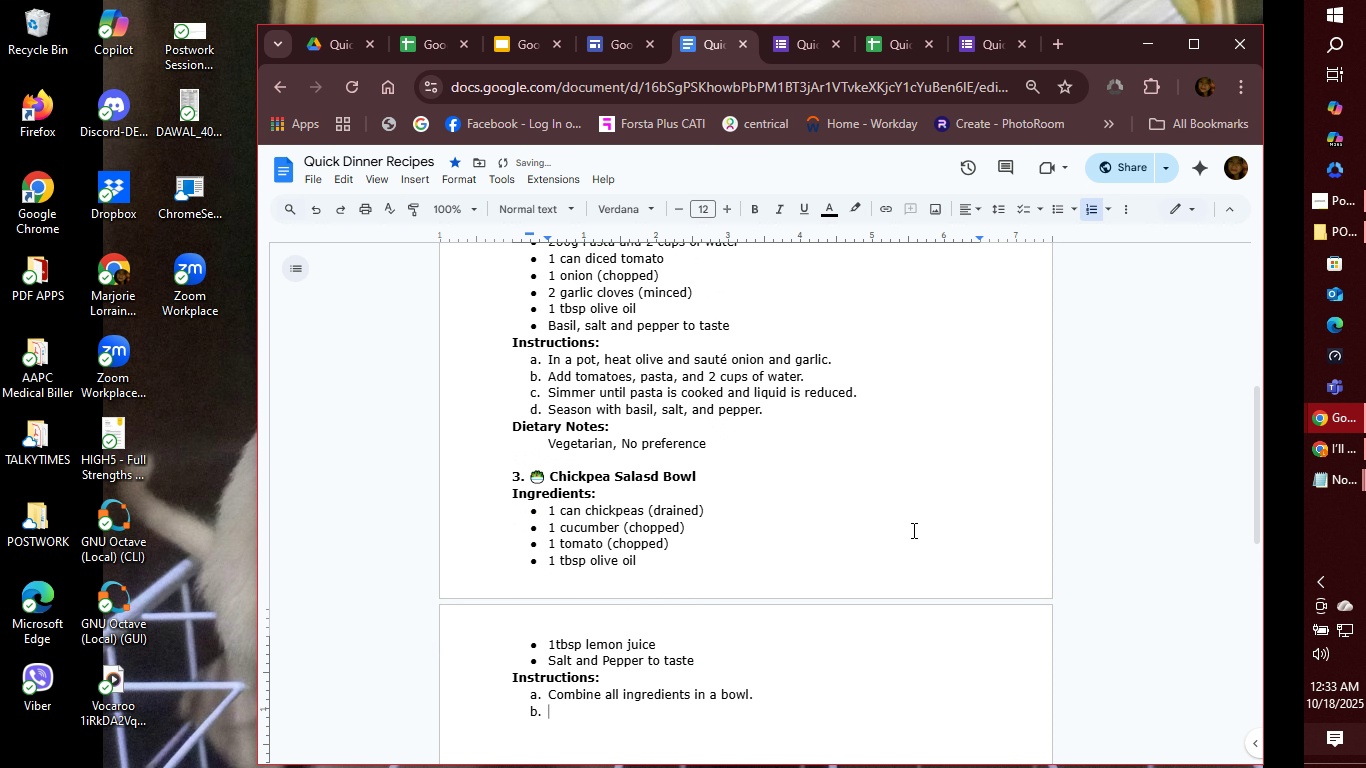 
key(Enter)
 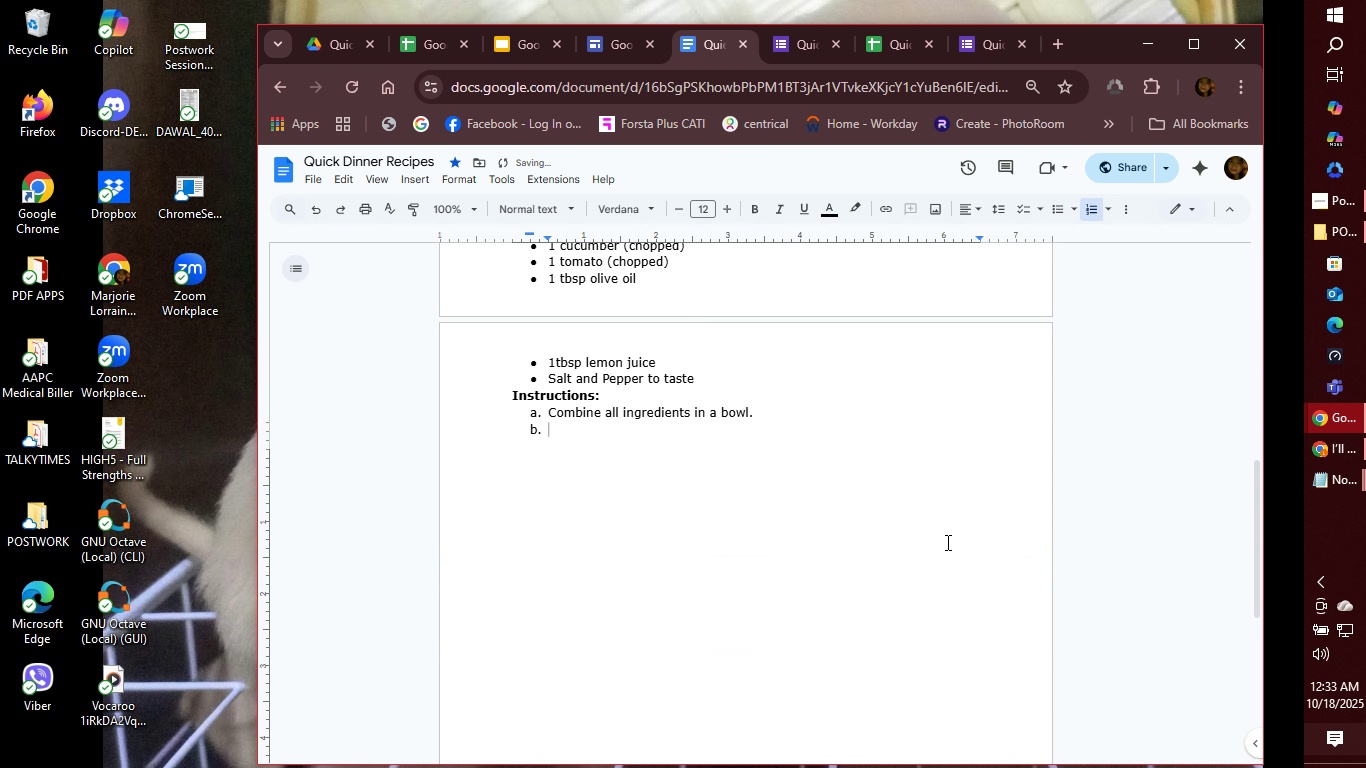 
scroll: coordinate [946, 542], scroll_direction: down, amount: 6.0
 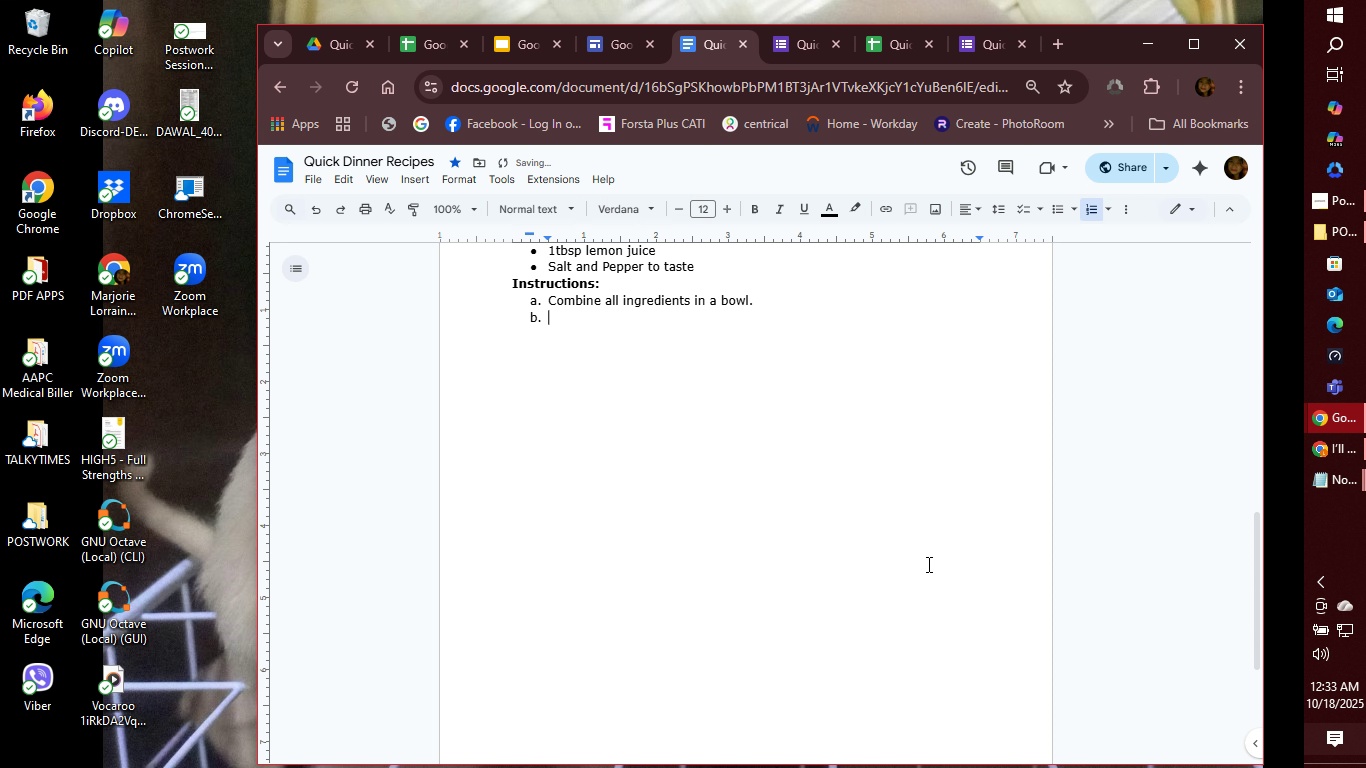 
scroll: coordinate [927, 564], scroll_direction: up, amount: 2.0
 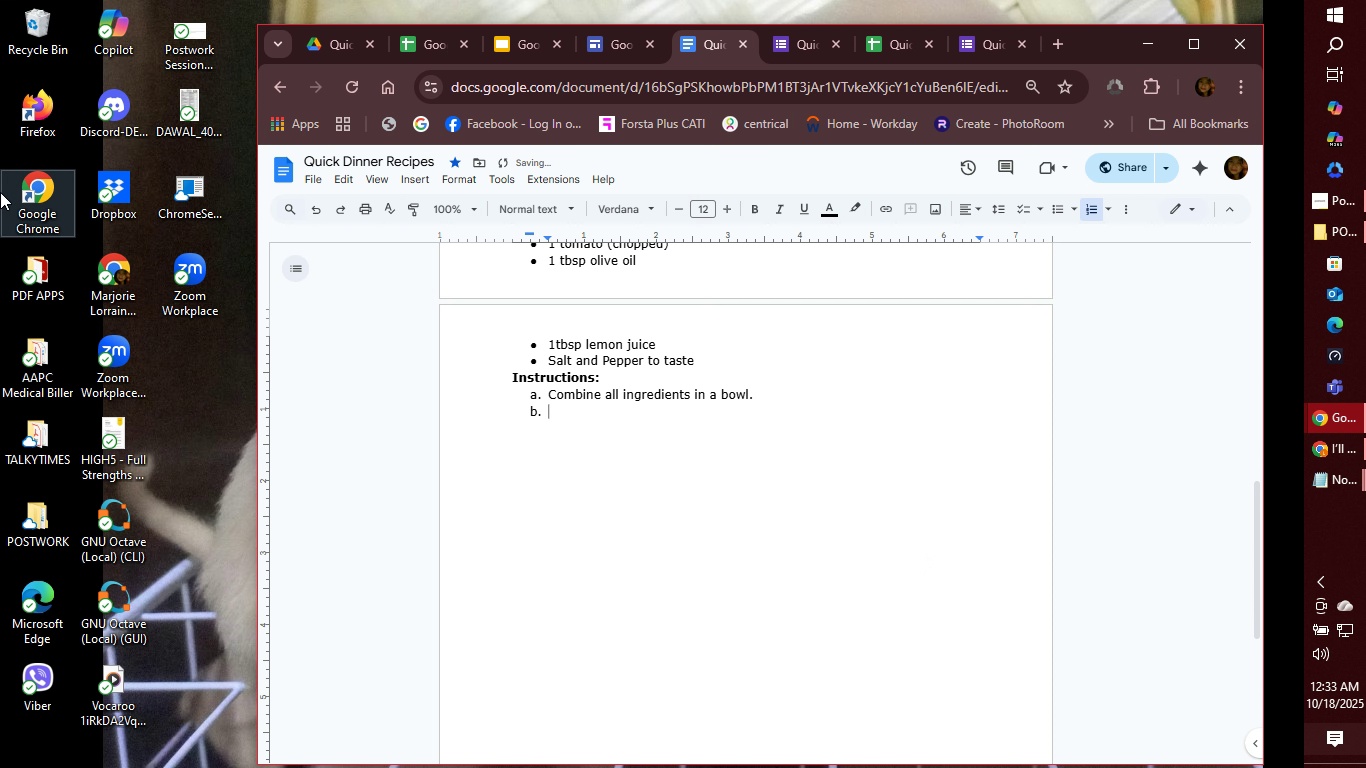 
type(Drizzle with olive i)
key(Backspace)
type(oil and lemon juie.)
 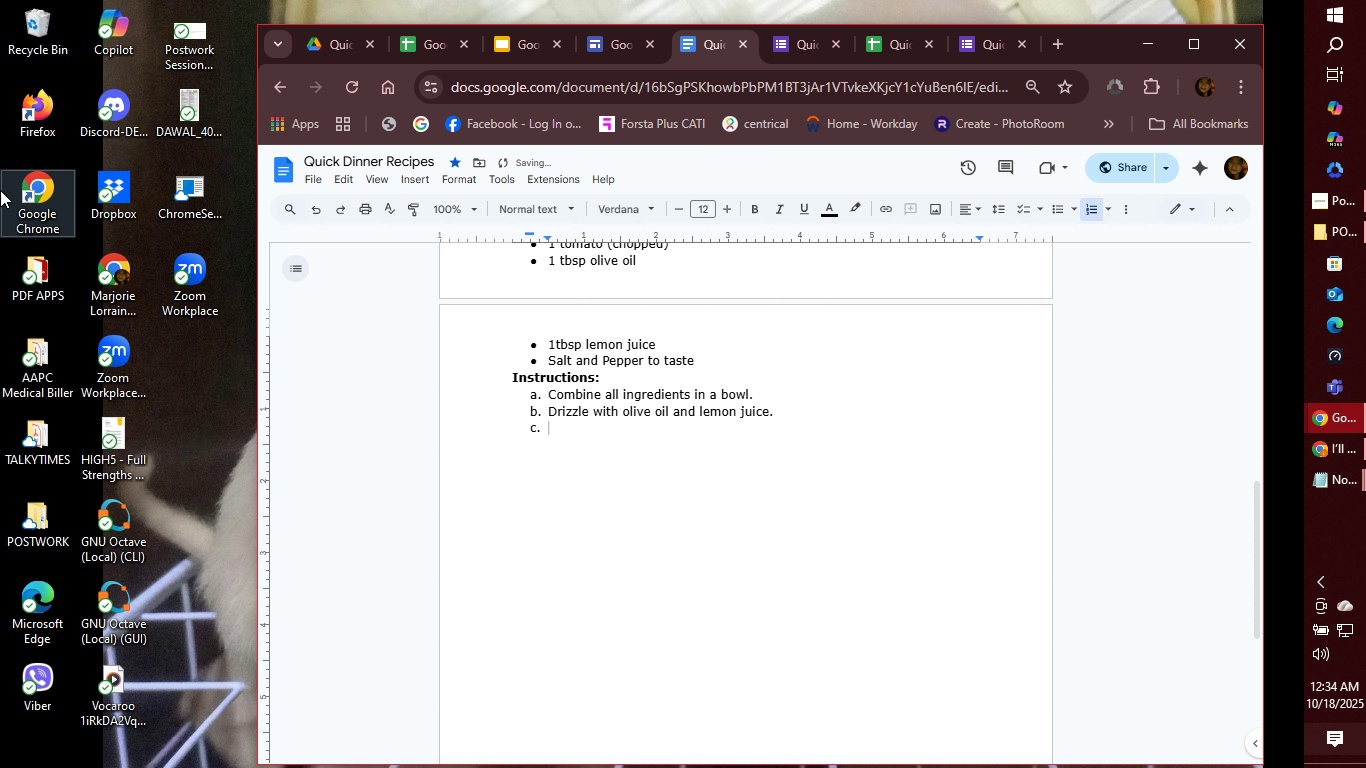 
key(Enter)
 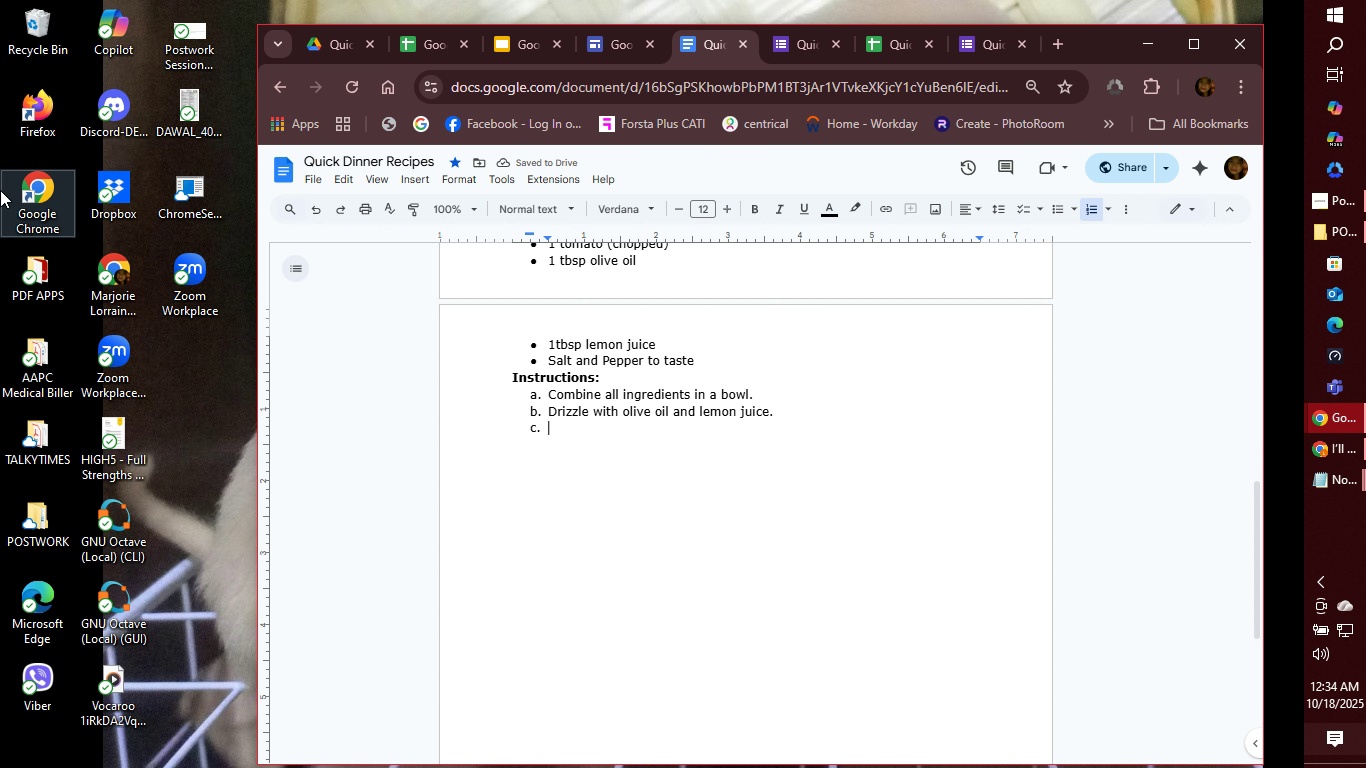 
type(Mix well and serv chilled)
key(Backspace)
key(Backspace)
key(Backspace)
type(e chilled)
 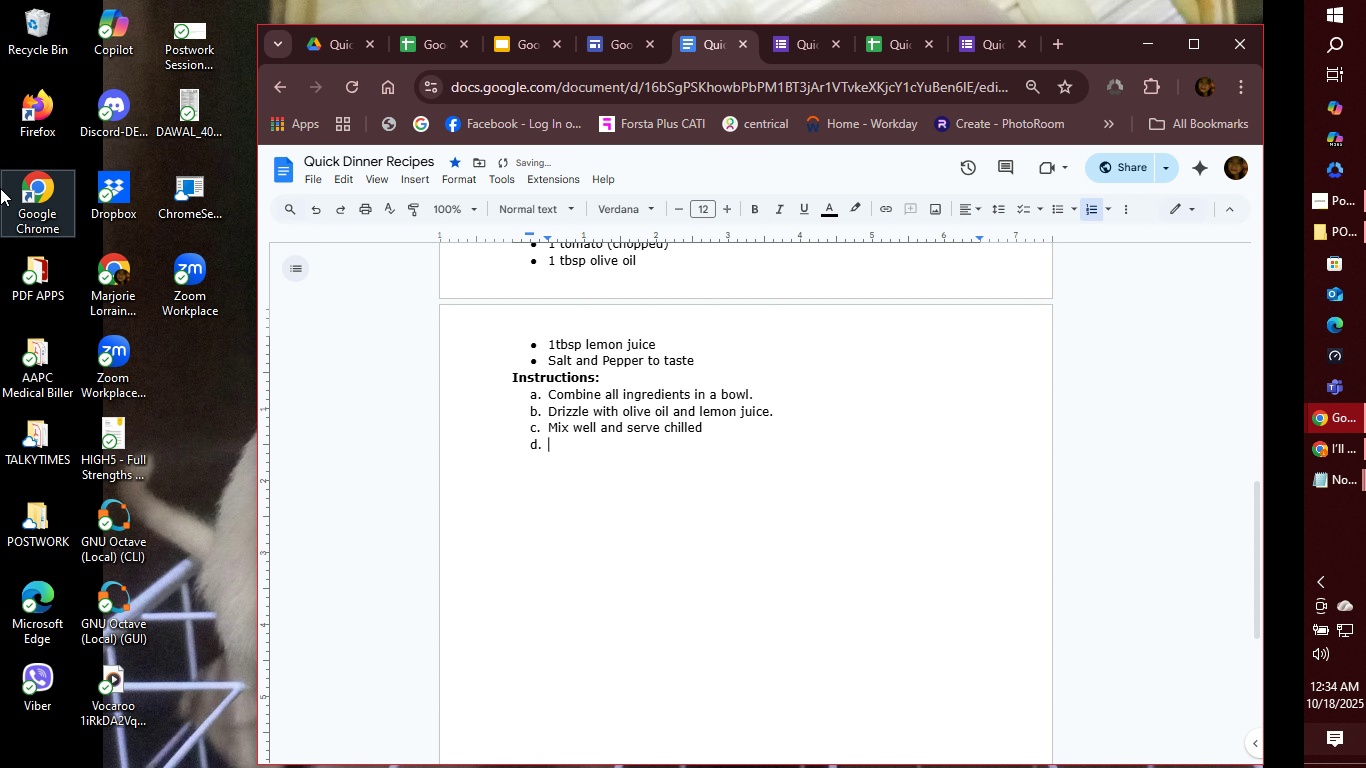 
key(Enter)
 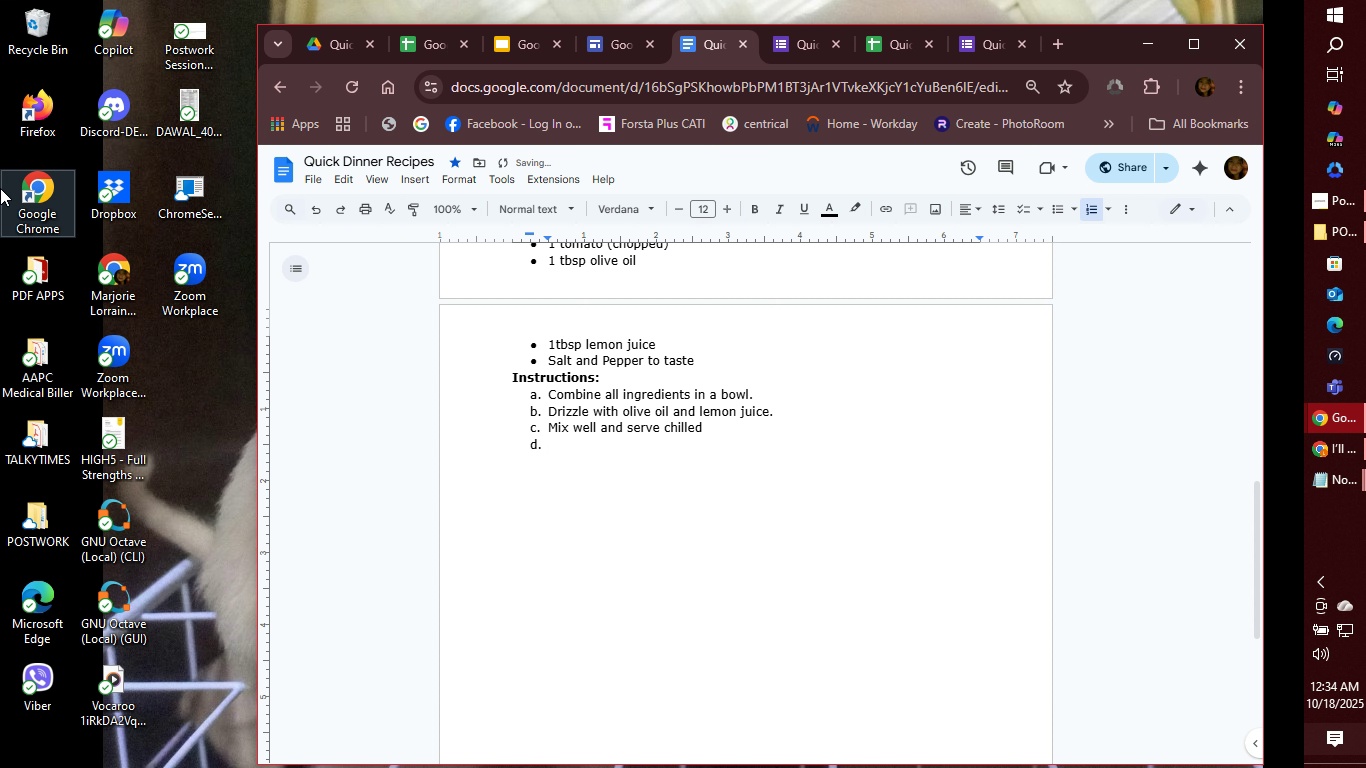 
key(Backspace)
 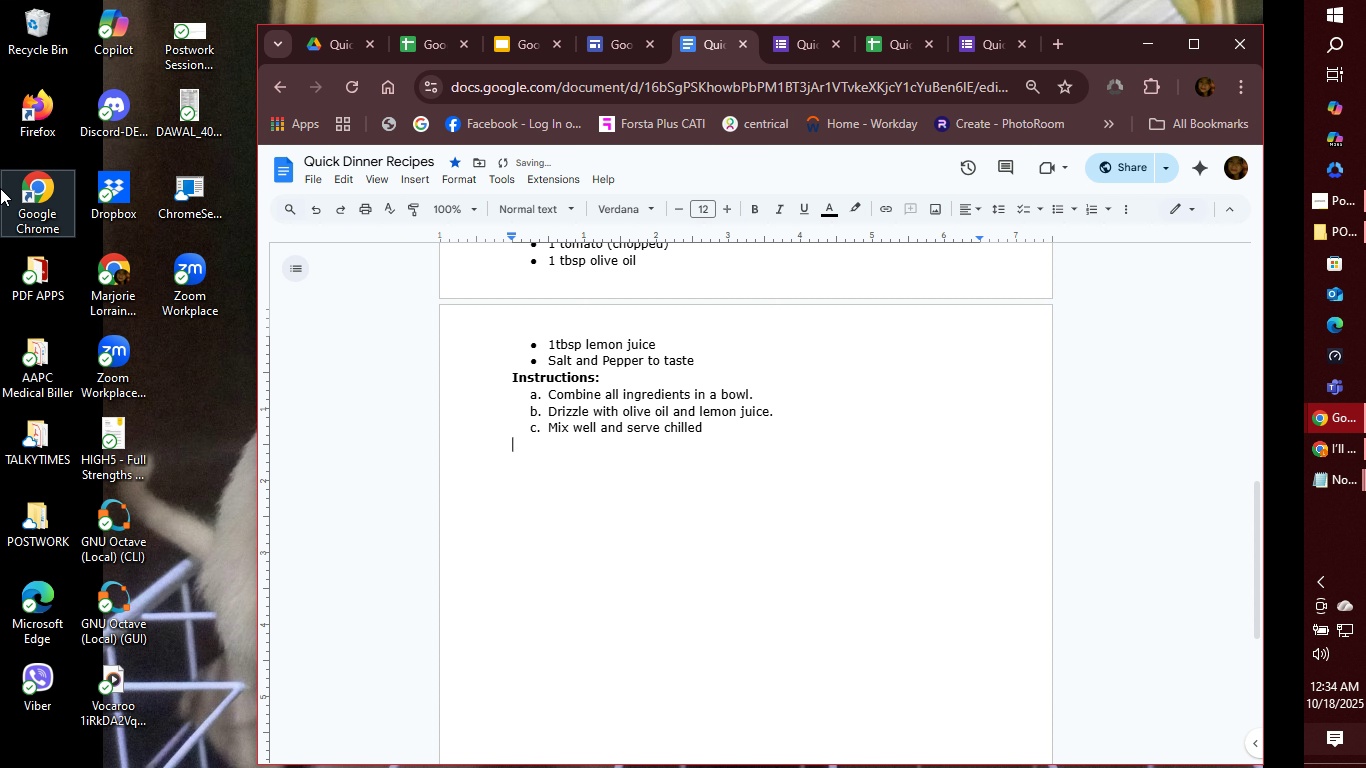 
key(Backspace)
 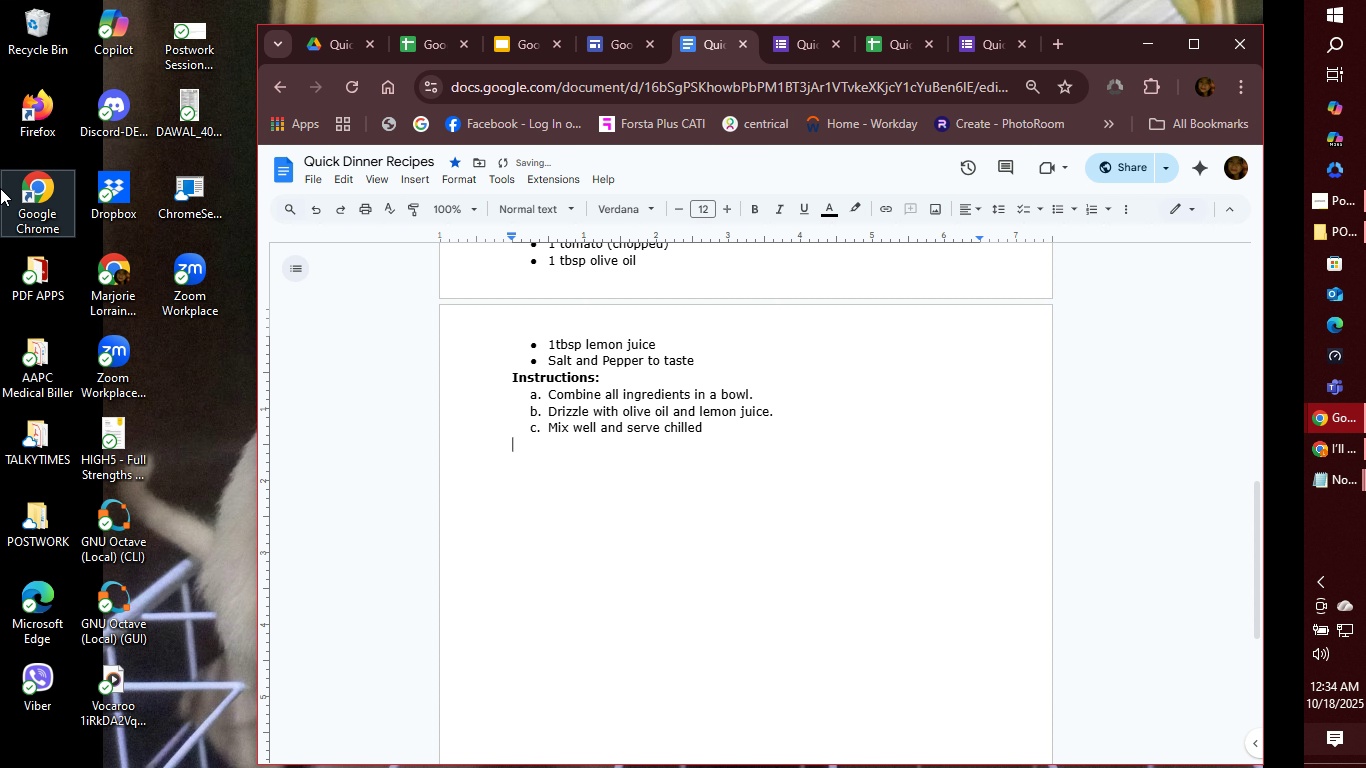 
key(Control+B)
 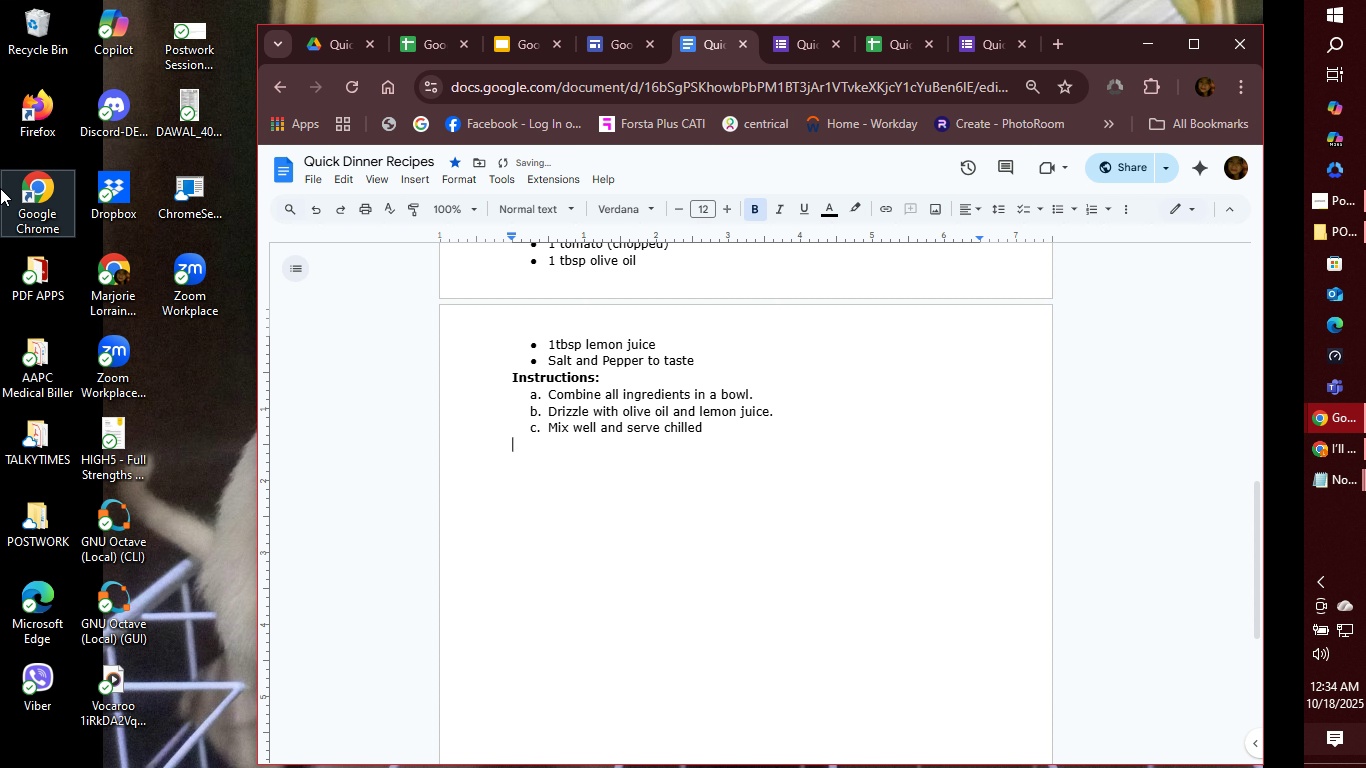 
type(Dietary Notes:)
 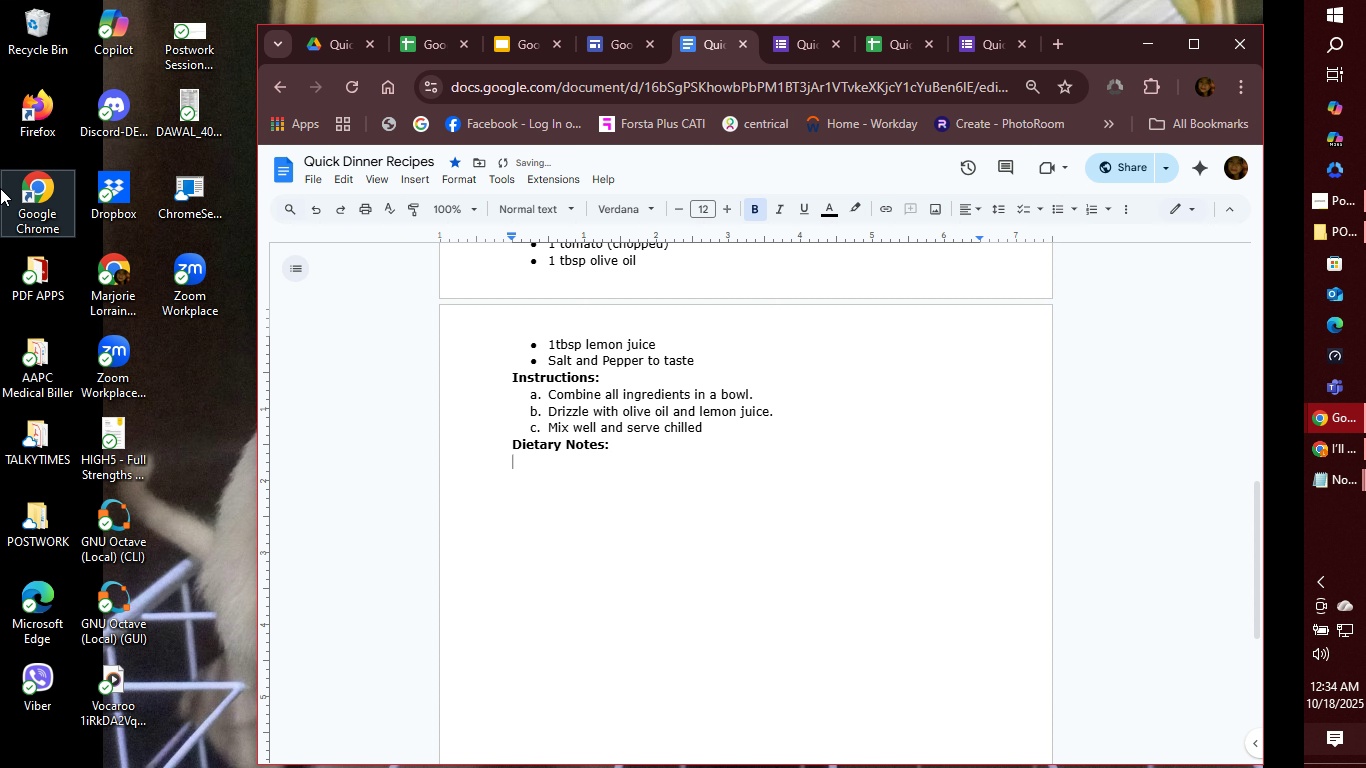 
key(Enter)
 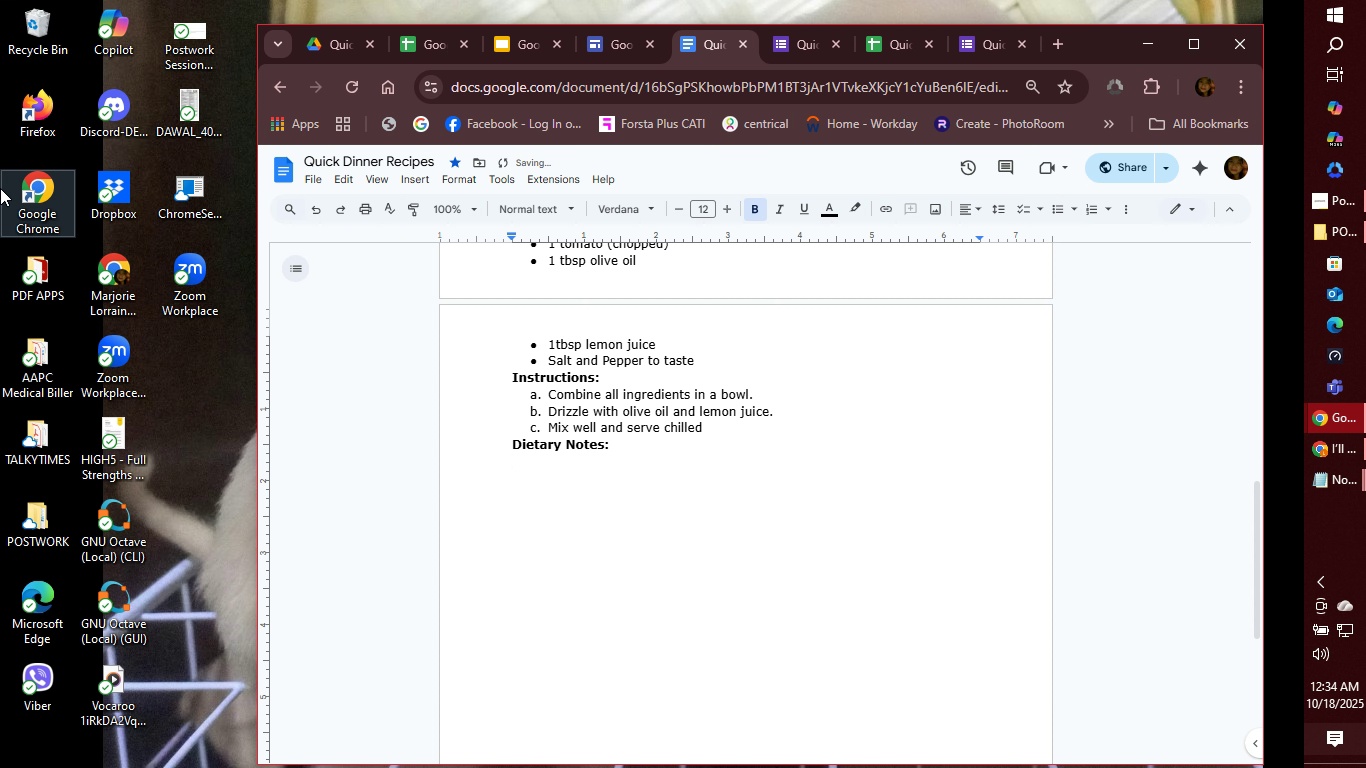 
key(Tab)
 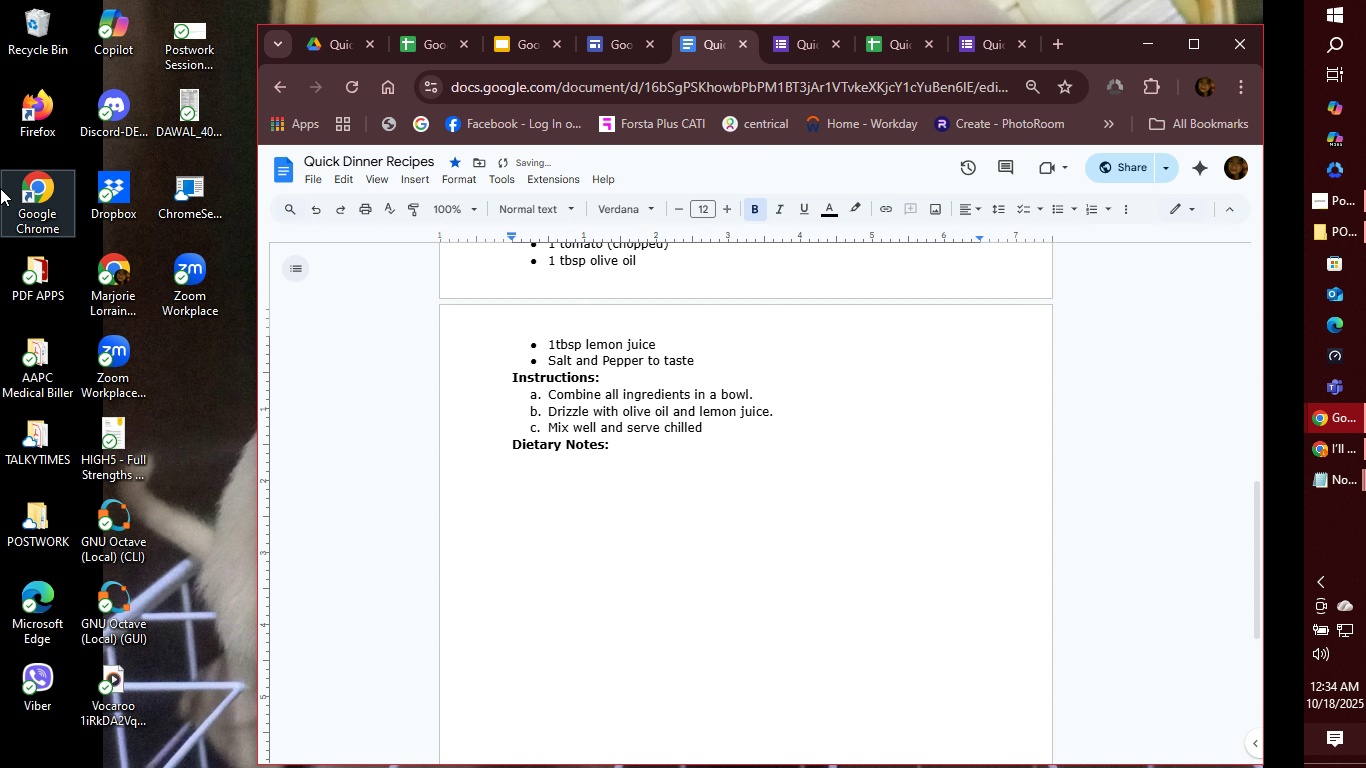 
key(Control+B)
 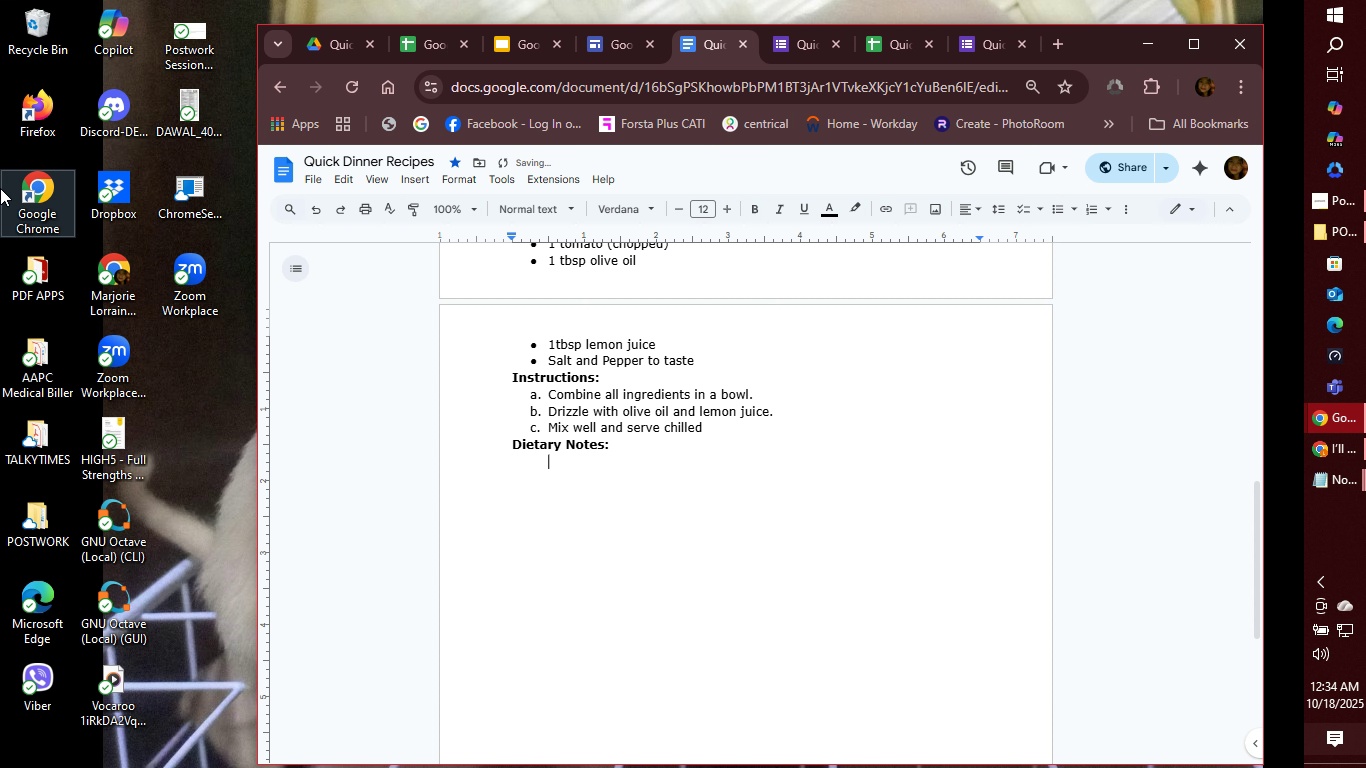 
type(Vegan, Gluten-Free, No preference)
 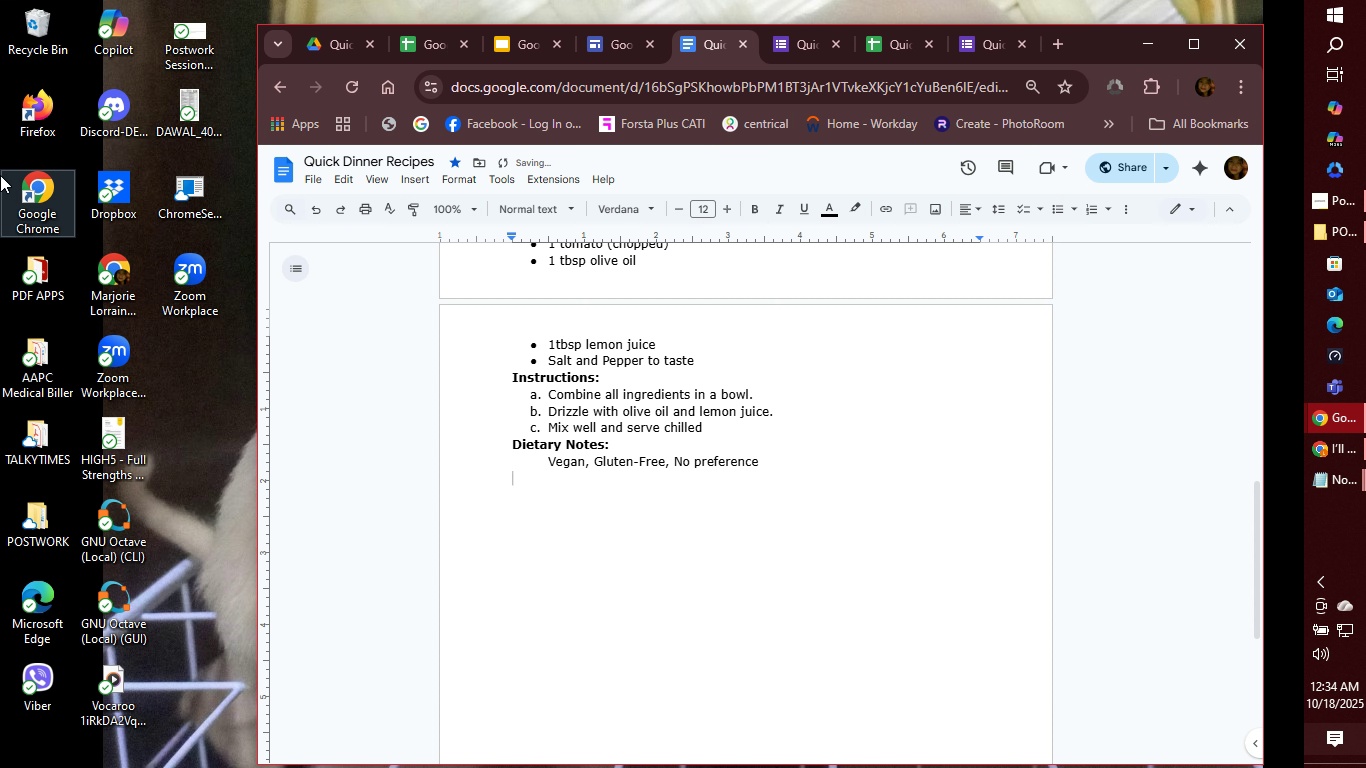 
key(Enter)
 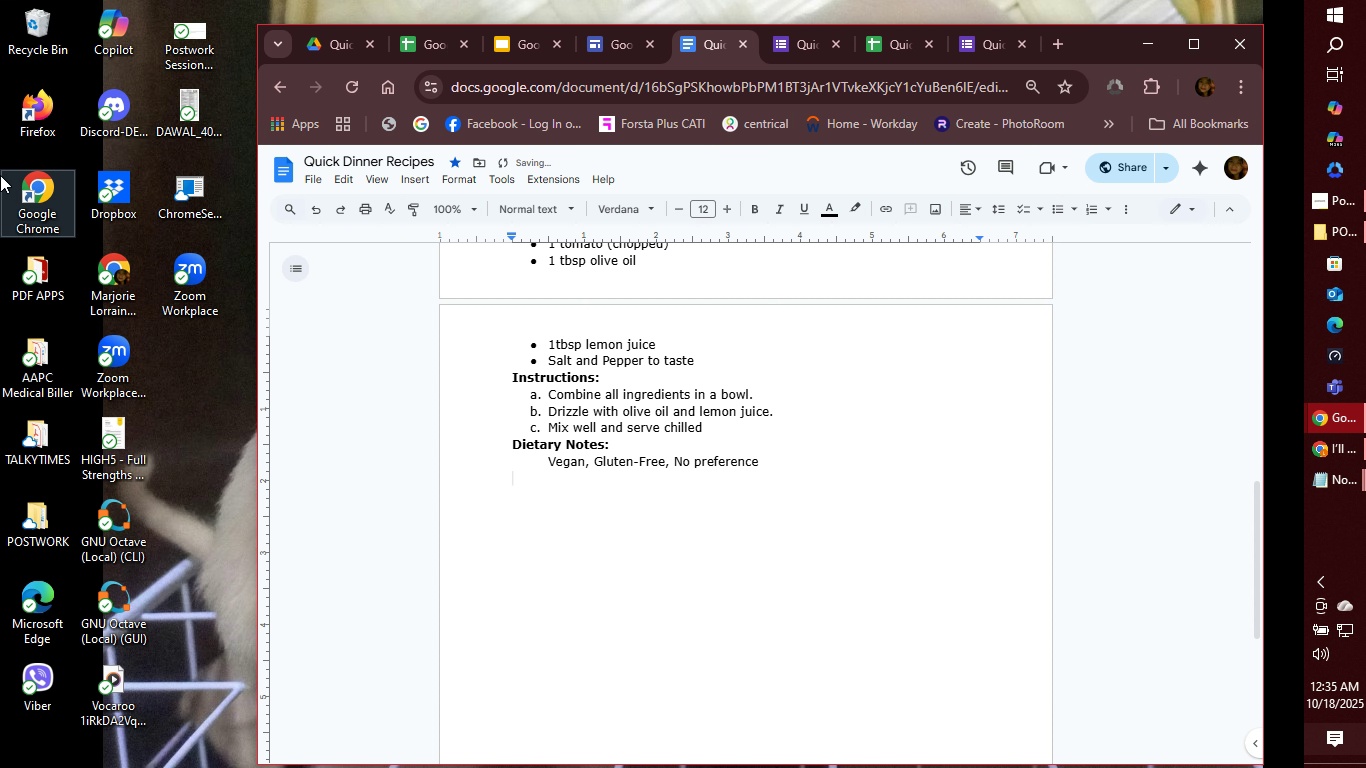 
key(Enter)
 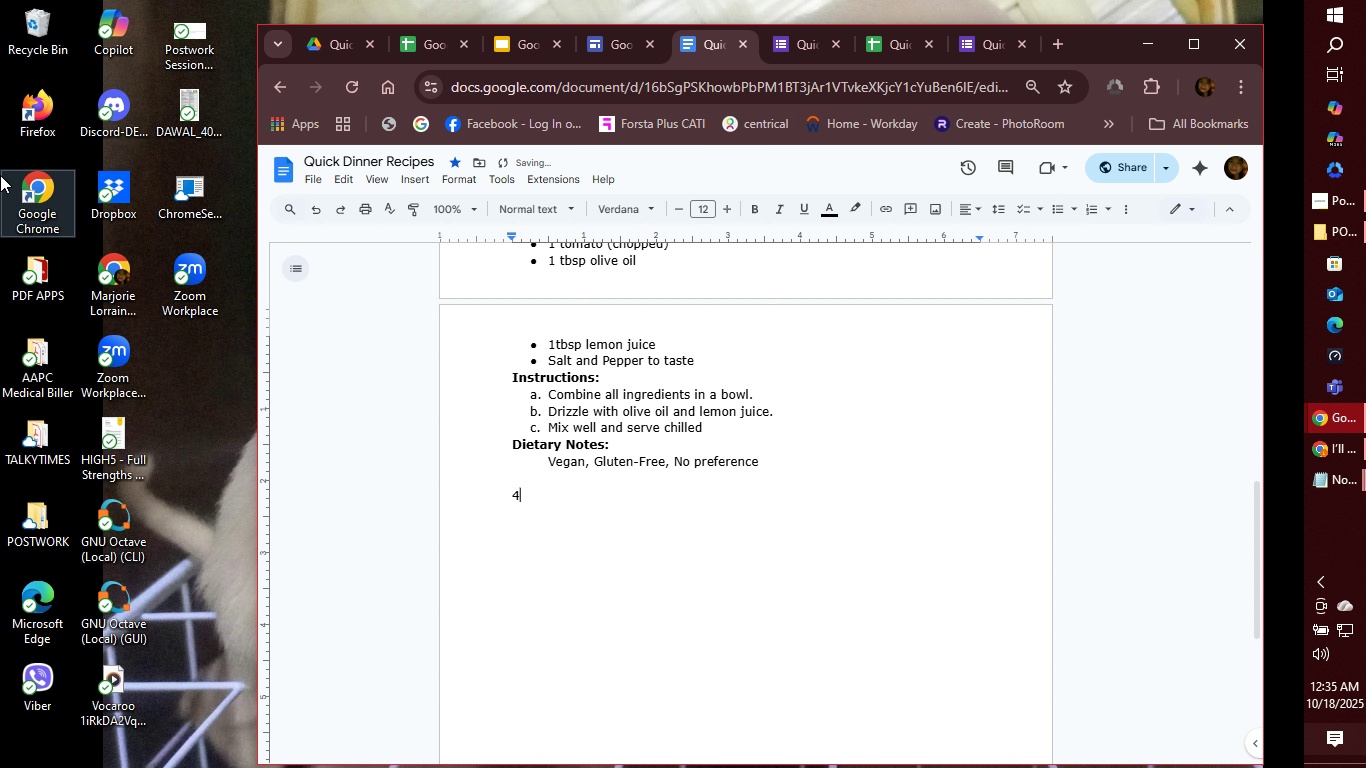 
key(4)
 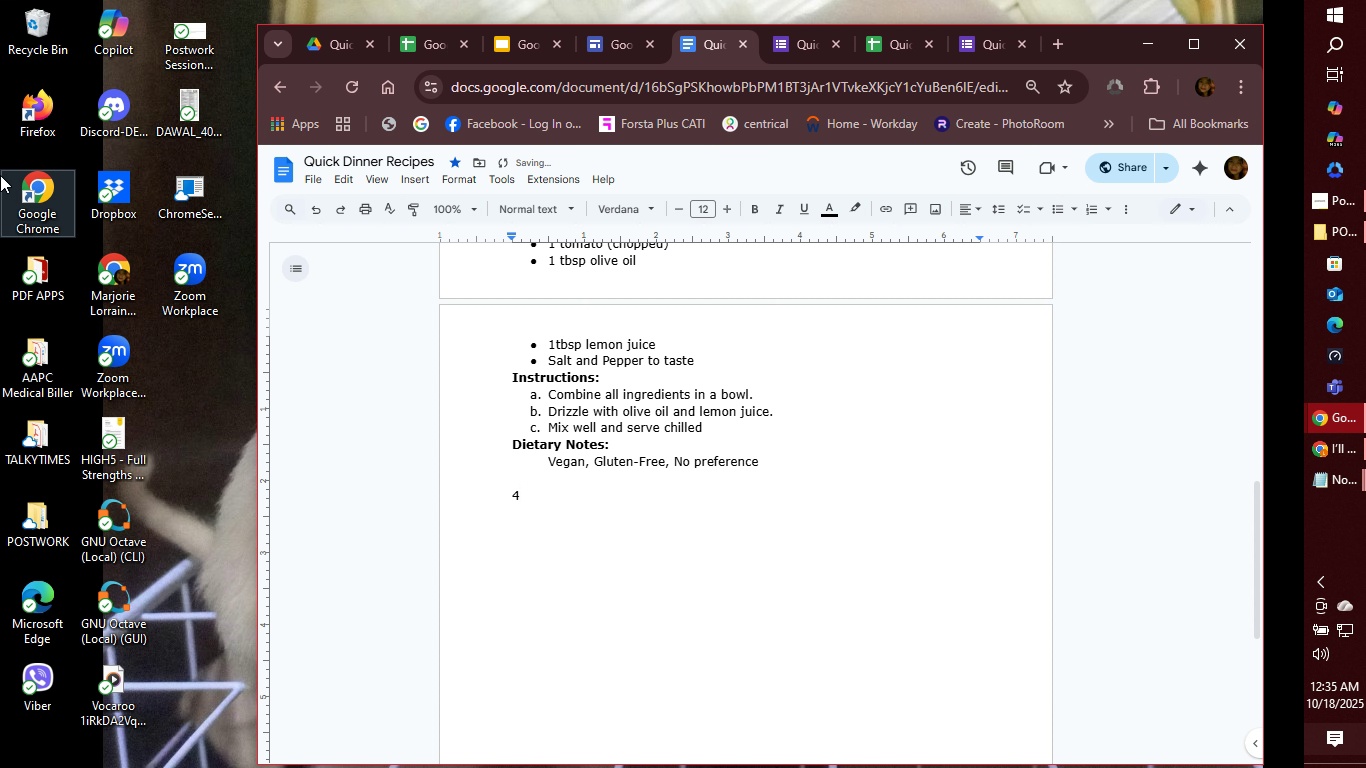 
key(Backspace)
 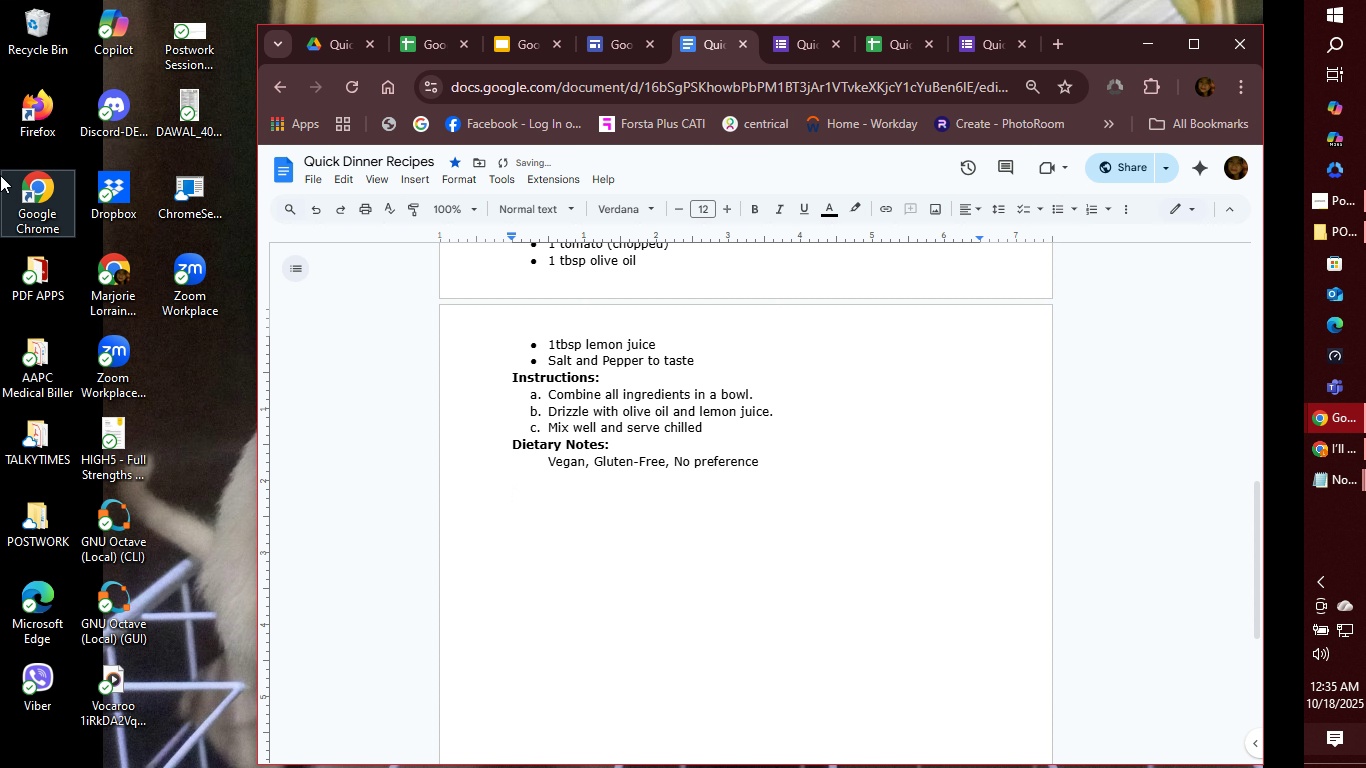 
key(Control+B)
 